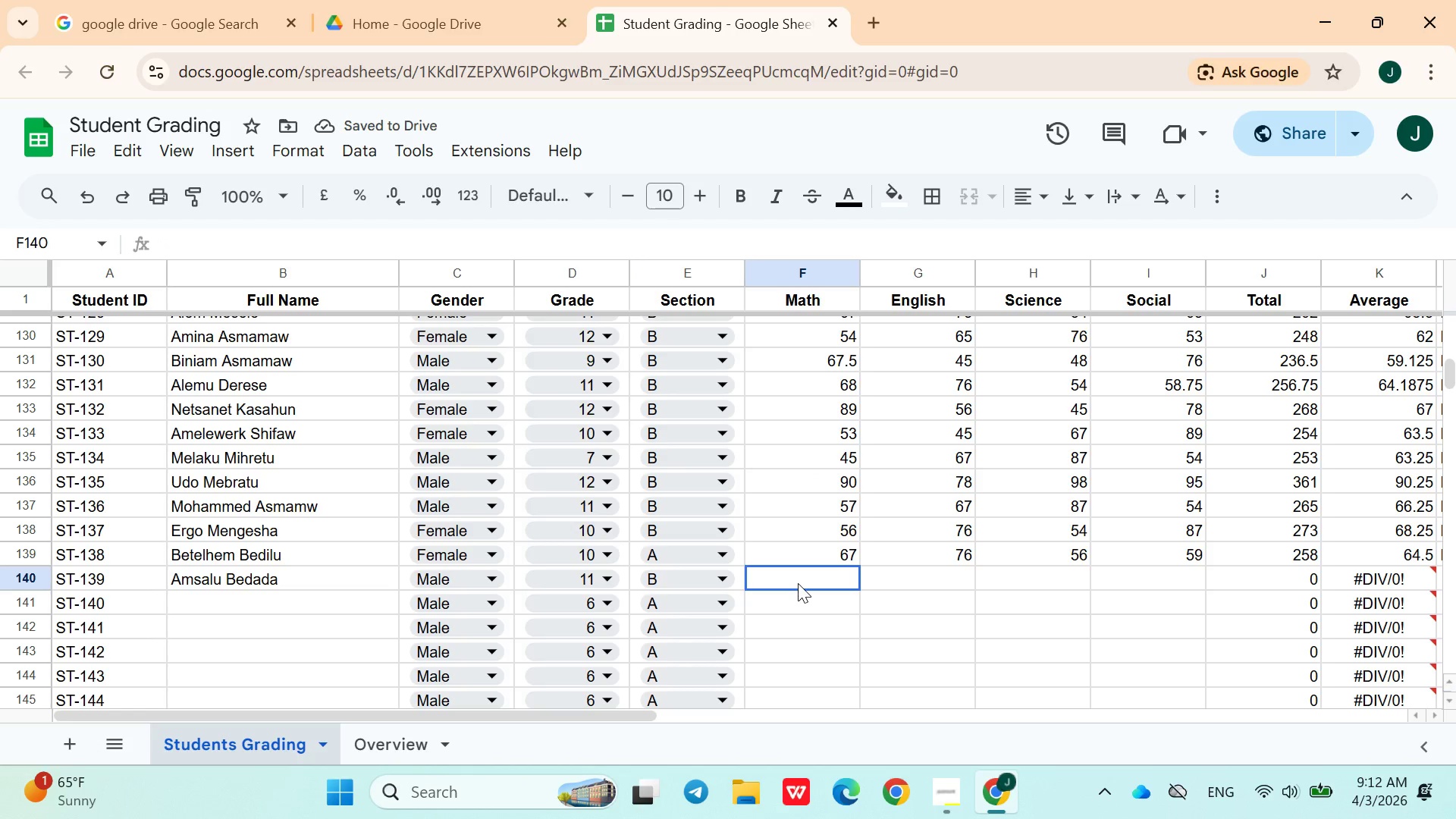 
left_click([798, 583])
 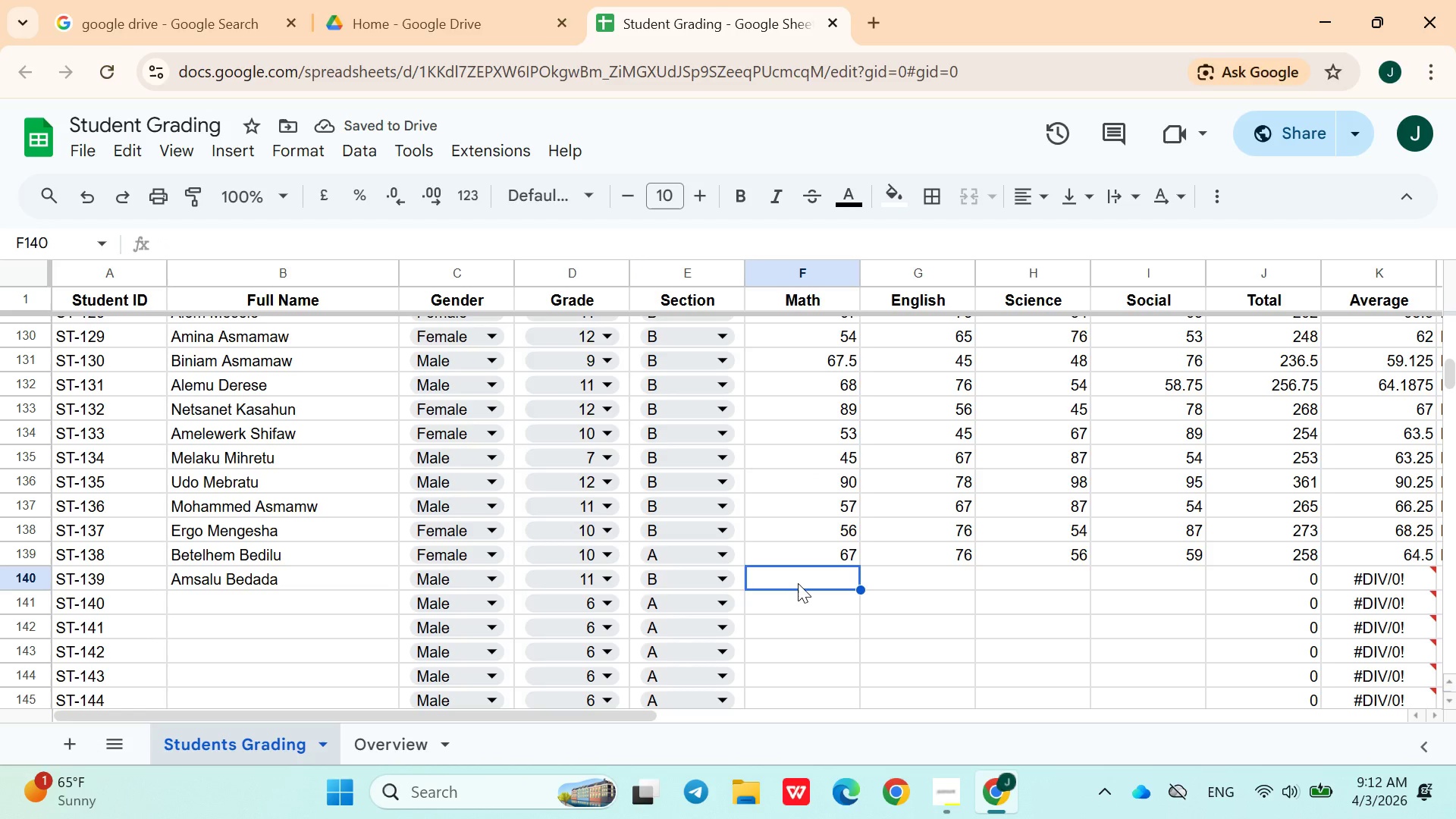 
left_click([798, 583])
 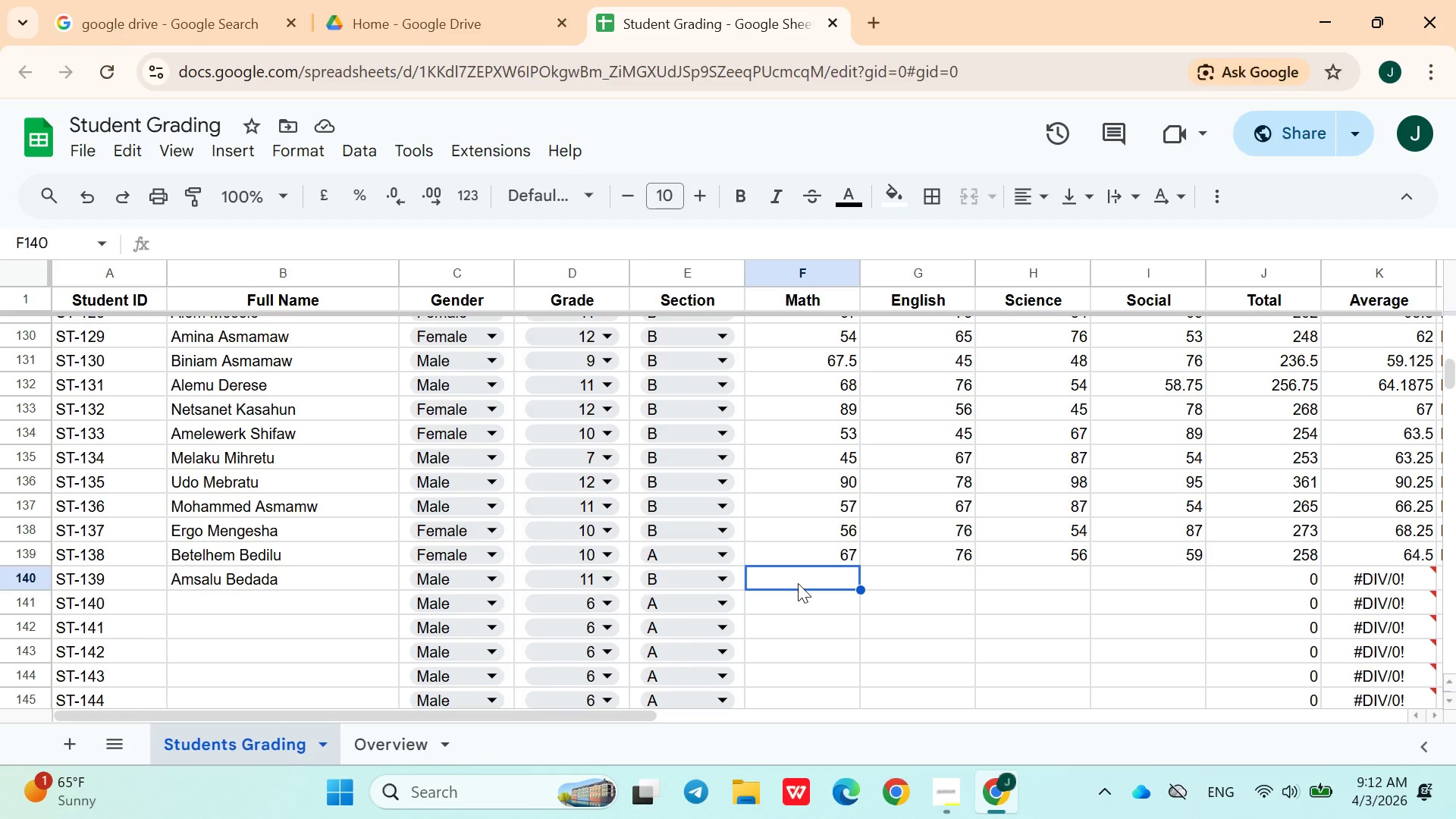 
type(65)
 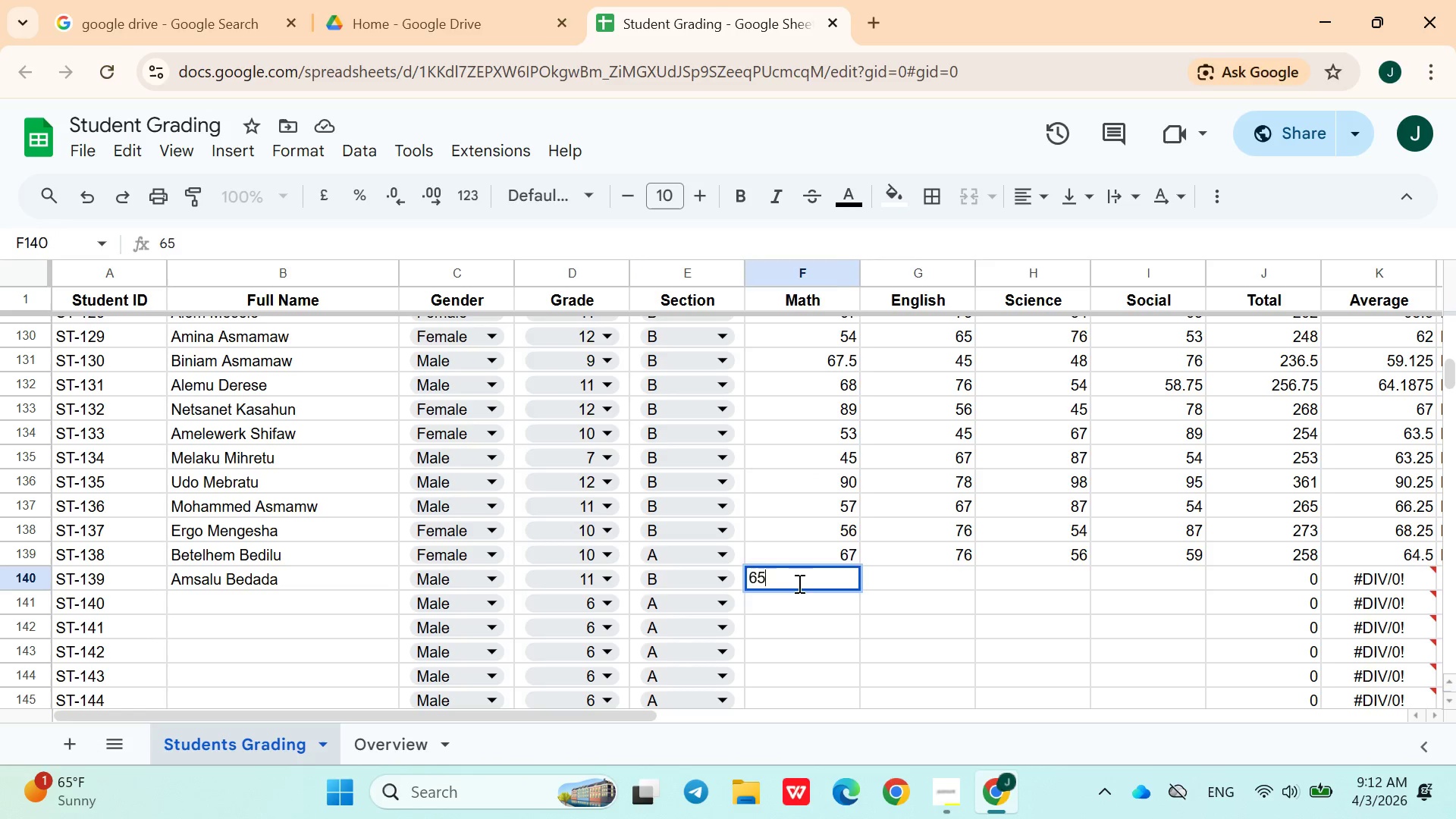 
key(ArrowRight)
 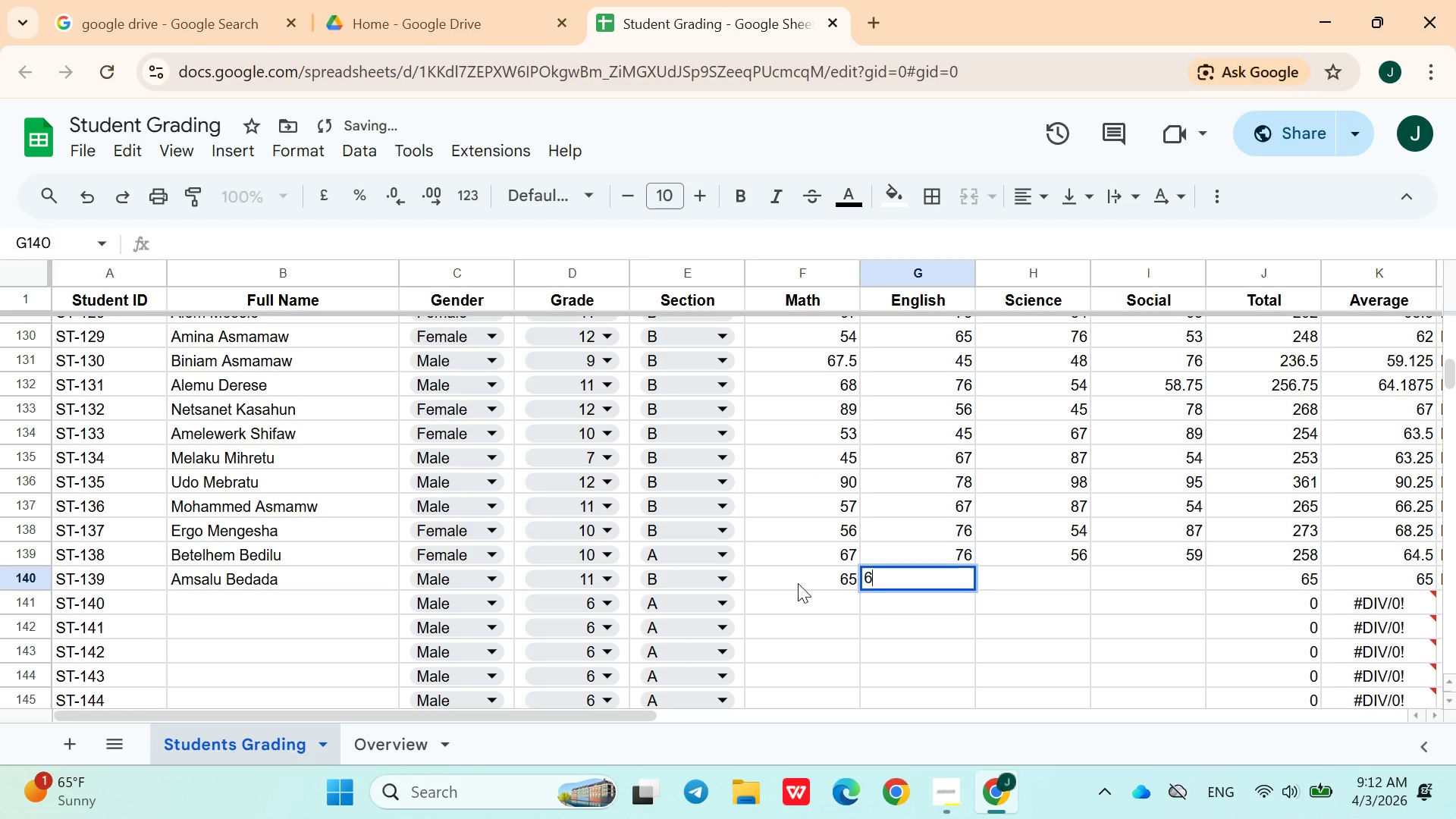 
type(67)
 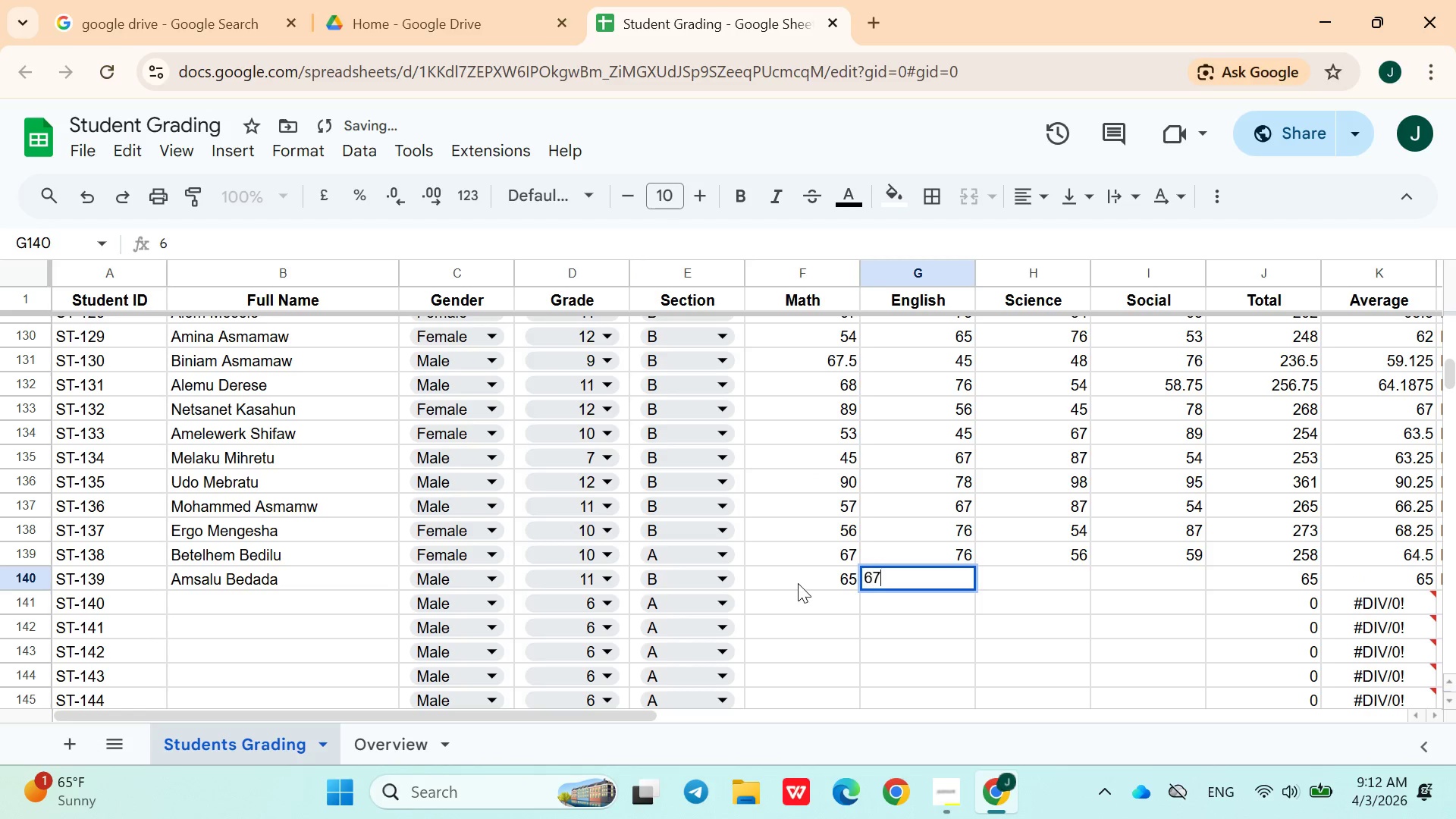 
key(ArrowRight)
 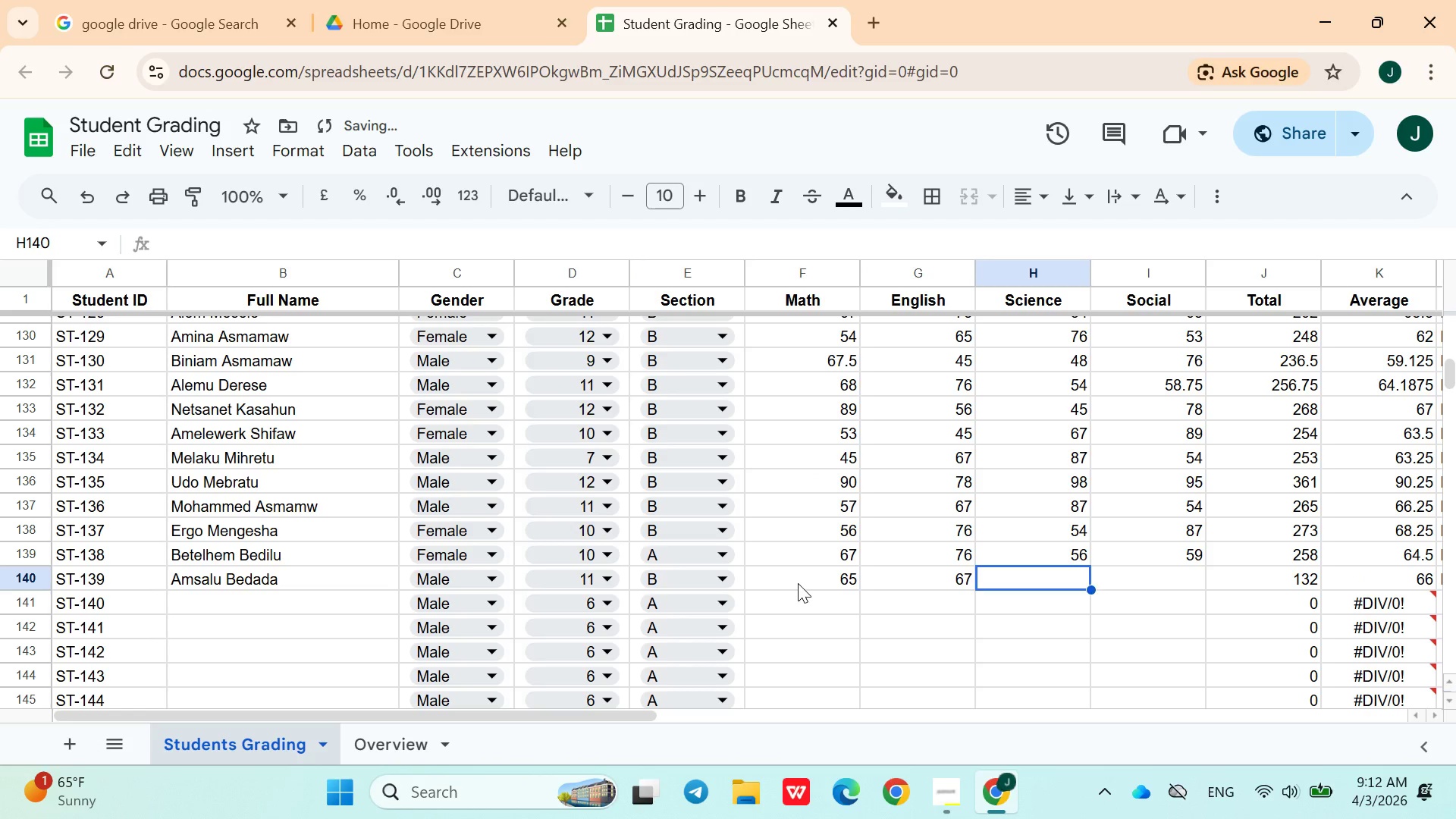 
type(45)
 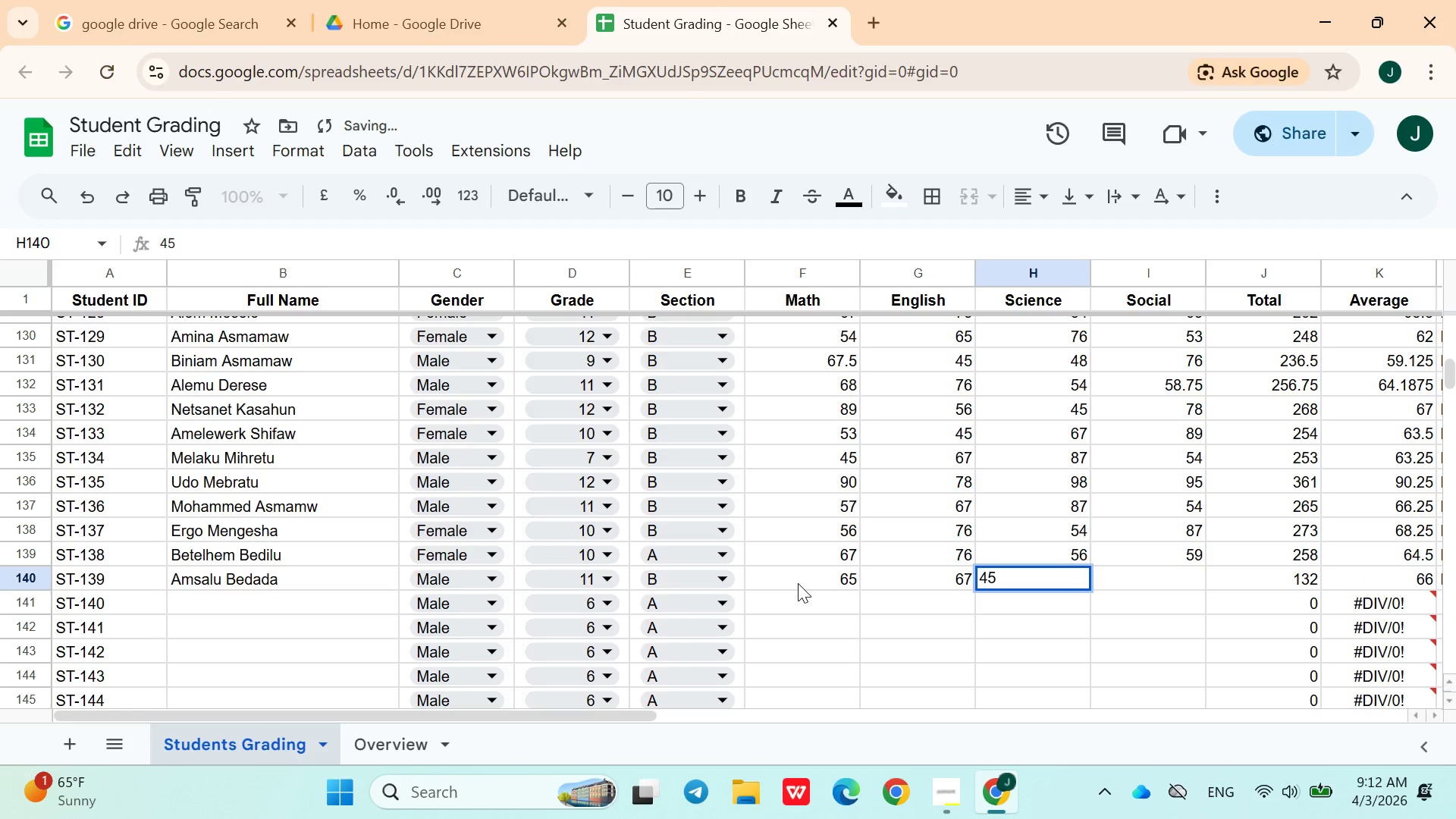 
key(ArrowRight)
 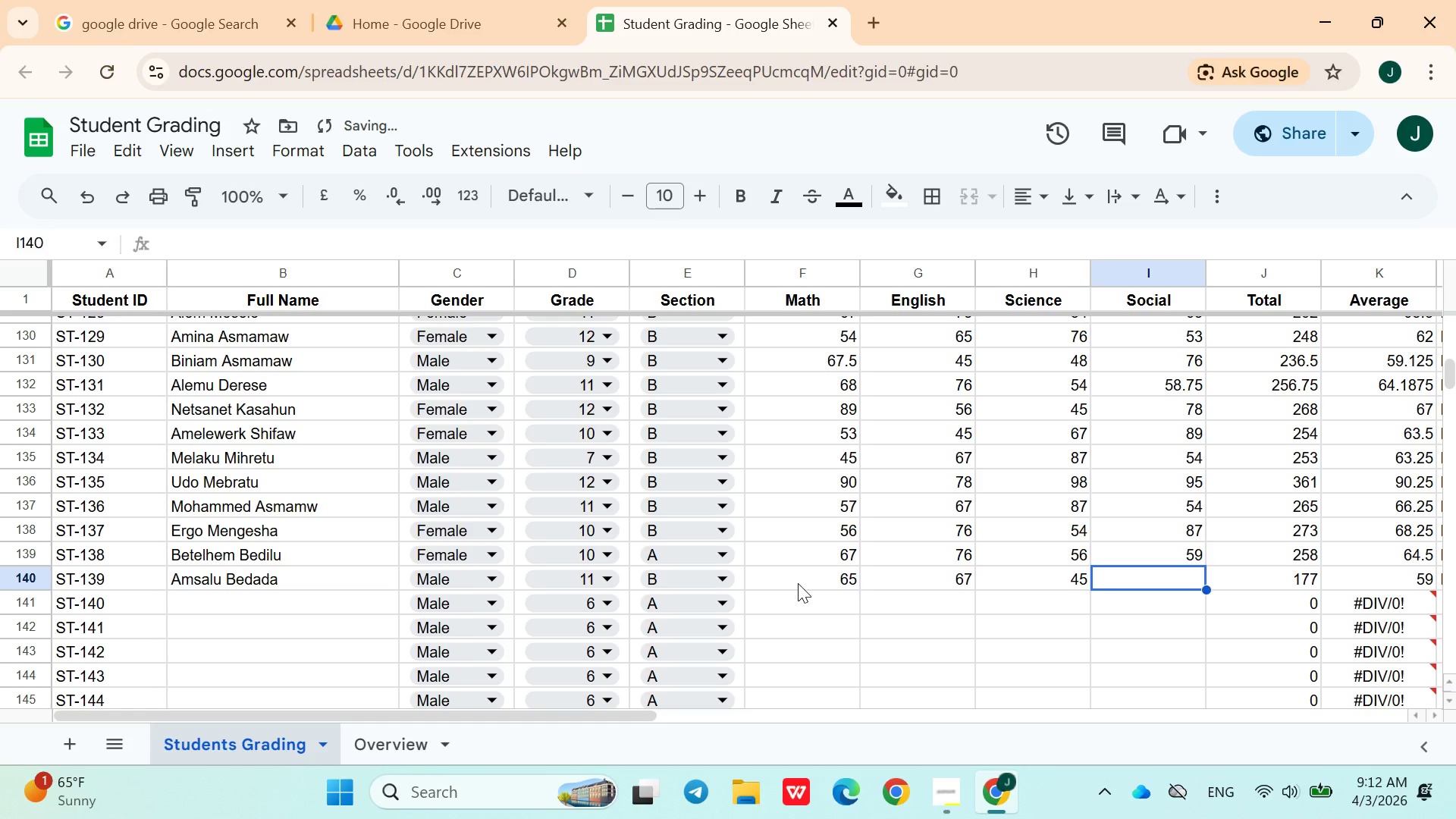 
type(76)
 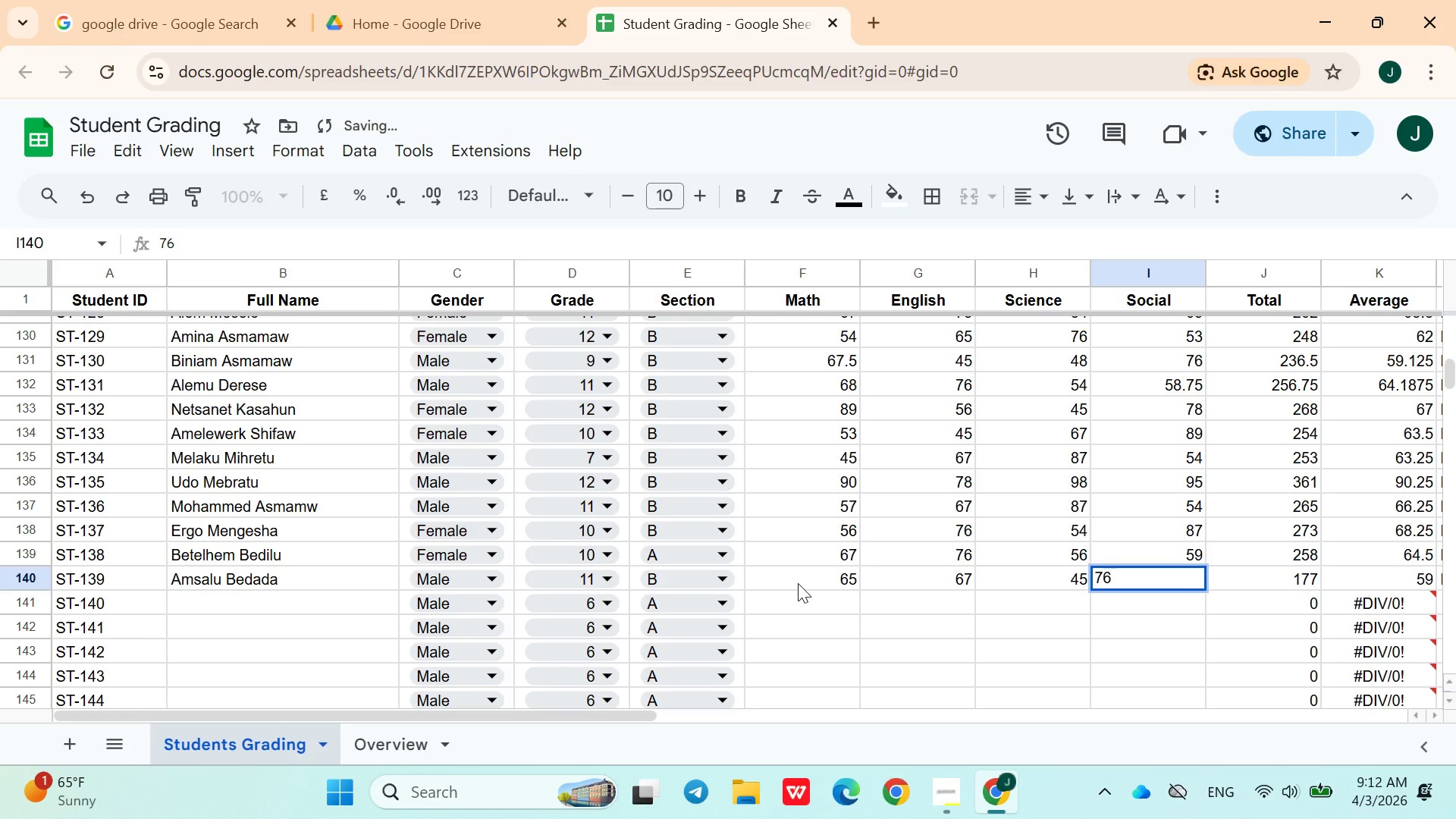 
key(ArrowDown)
 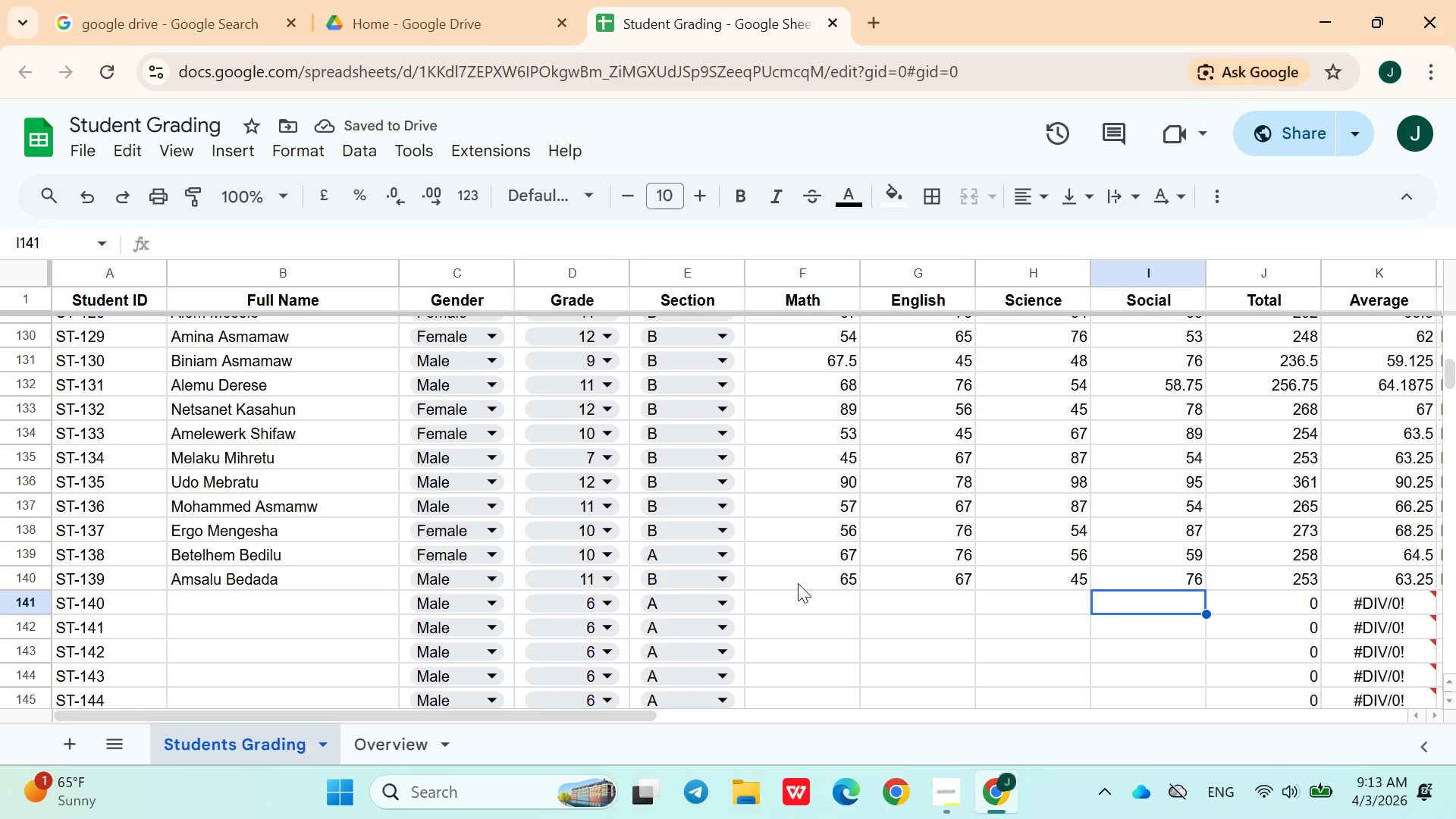 
wait(9.19)
 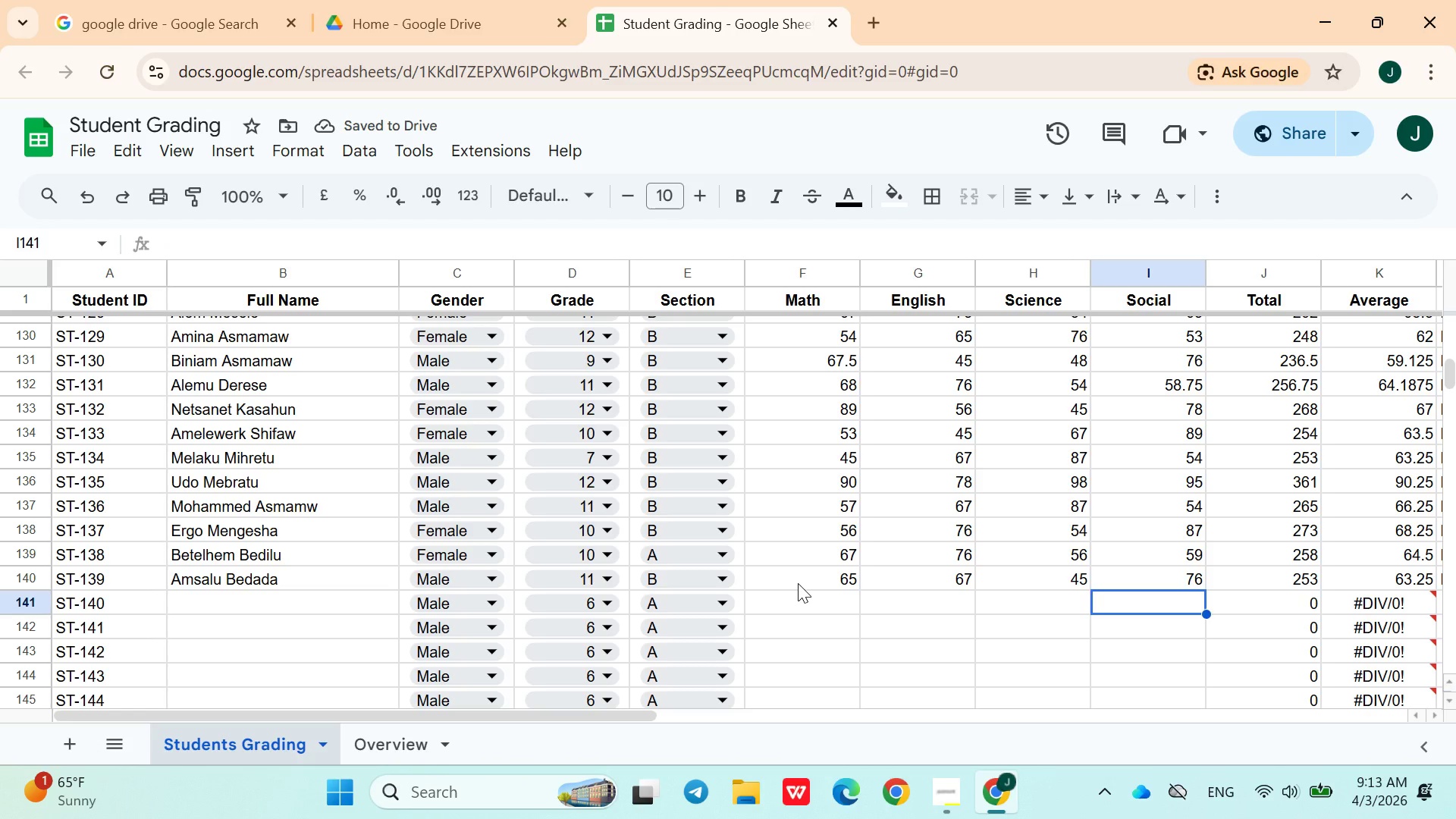 
key(ArrowLeft)
 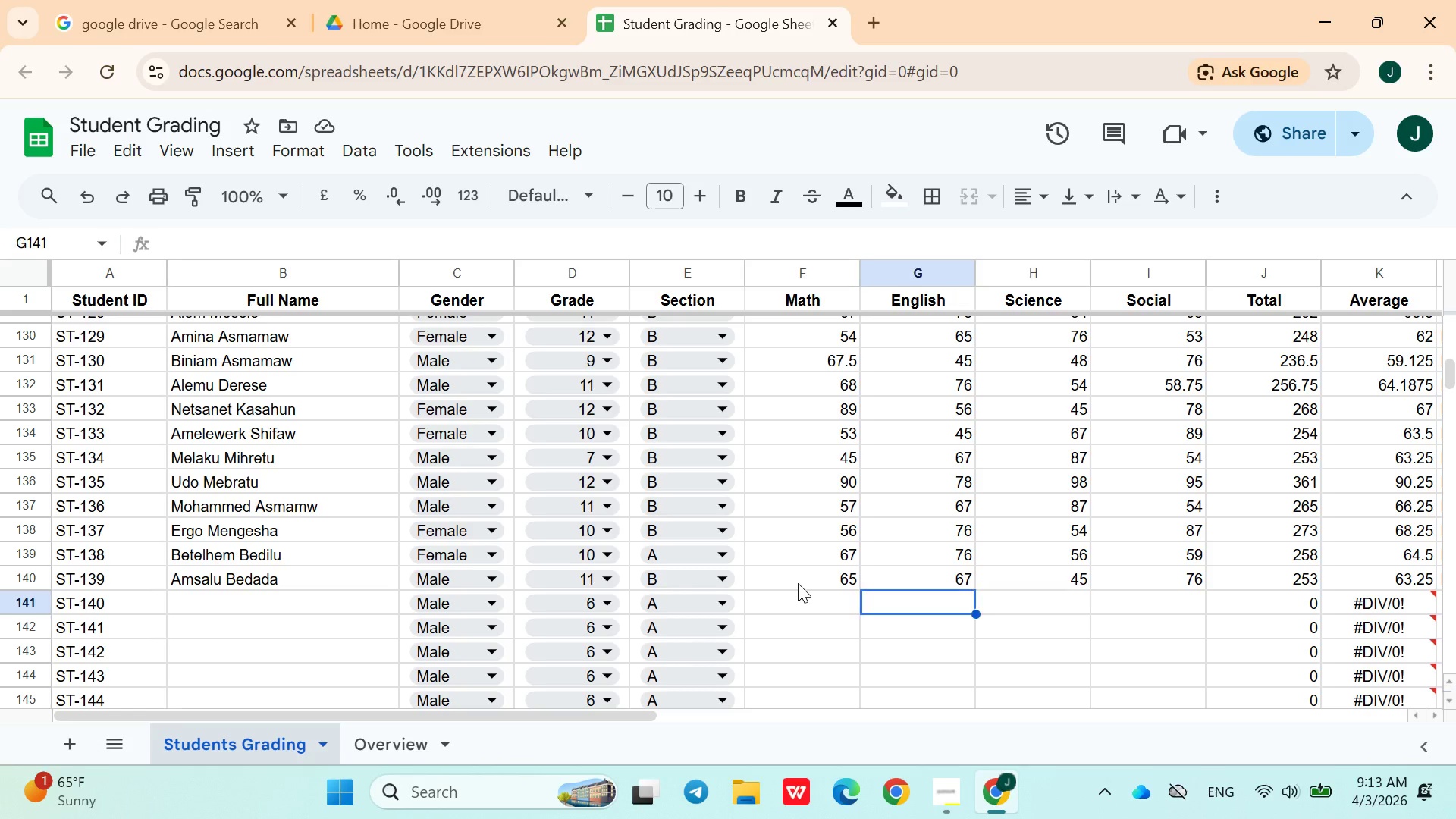 
key(ArrowLeft)
 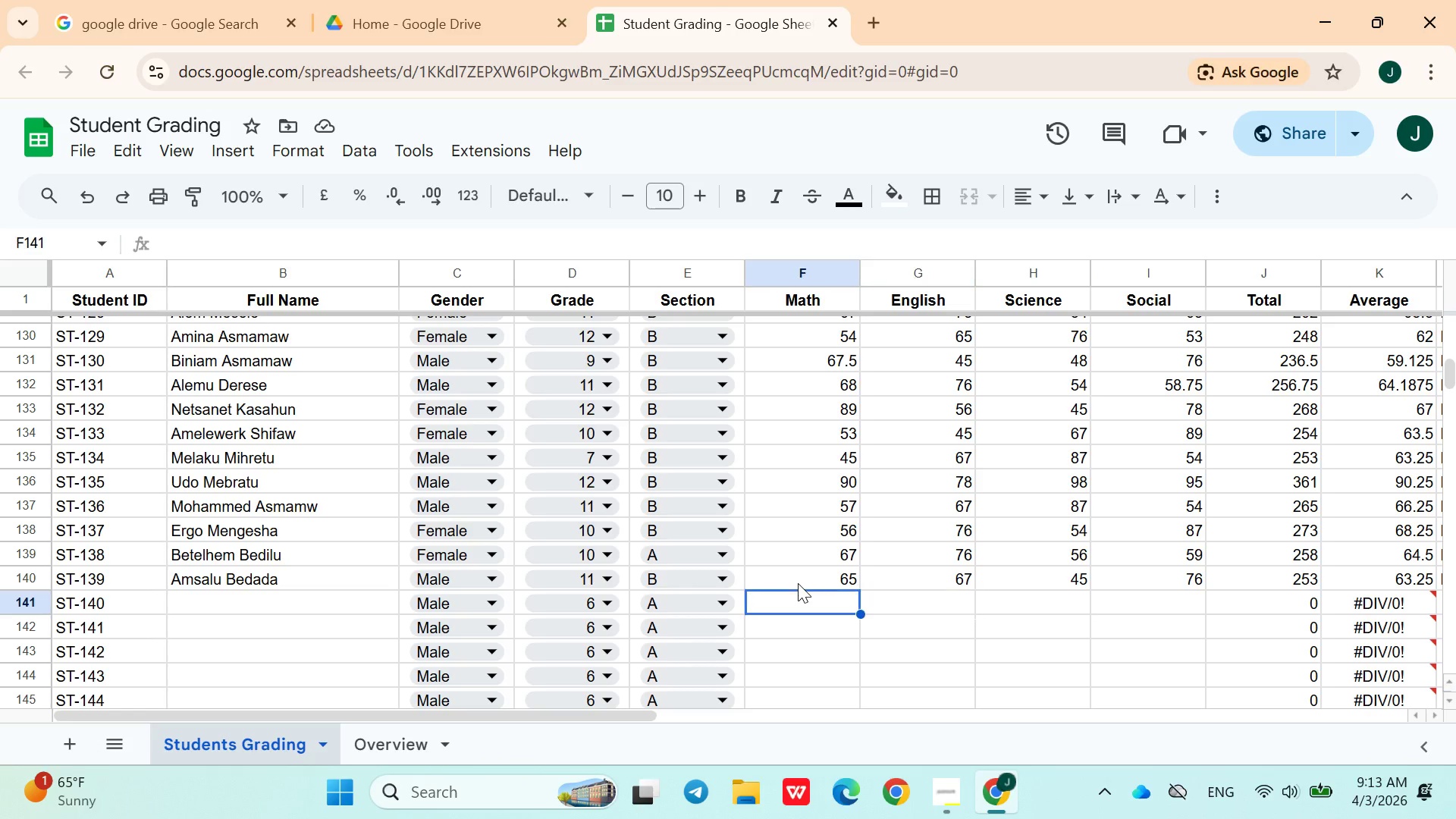 
key(ArrowLeft)
 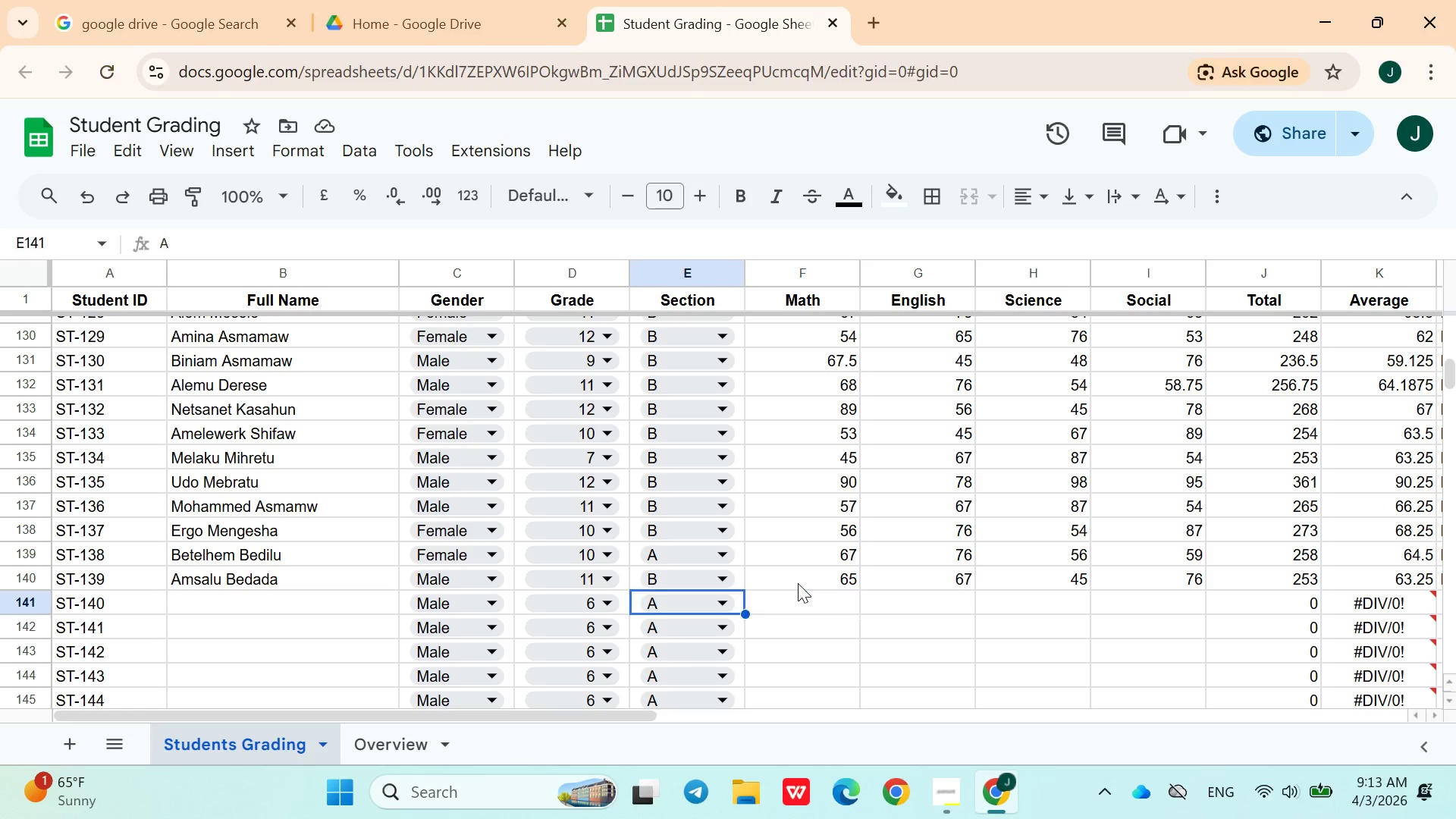 
key(ArrowLeft)
 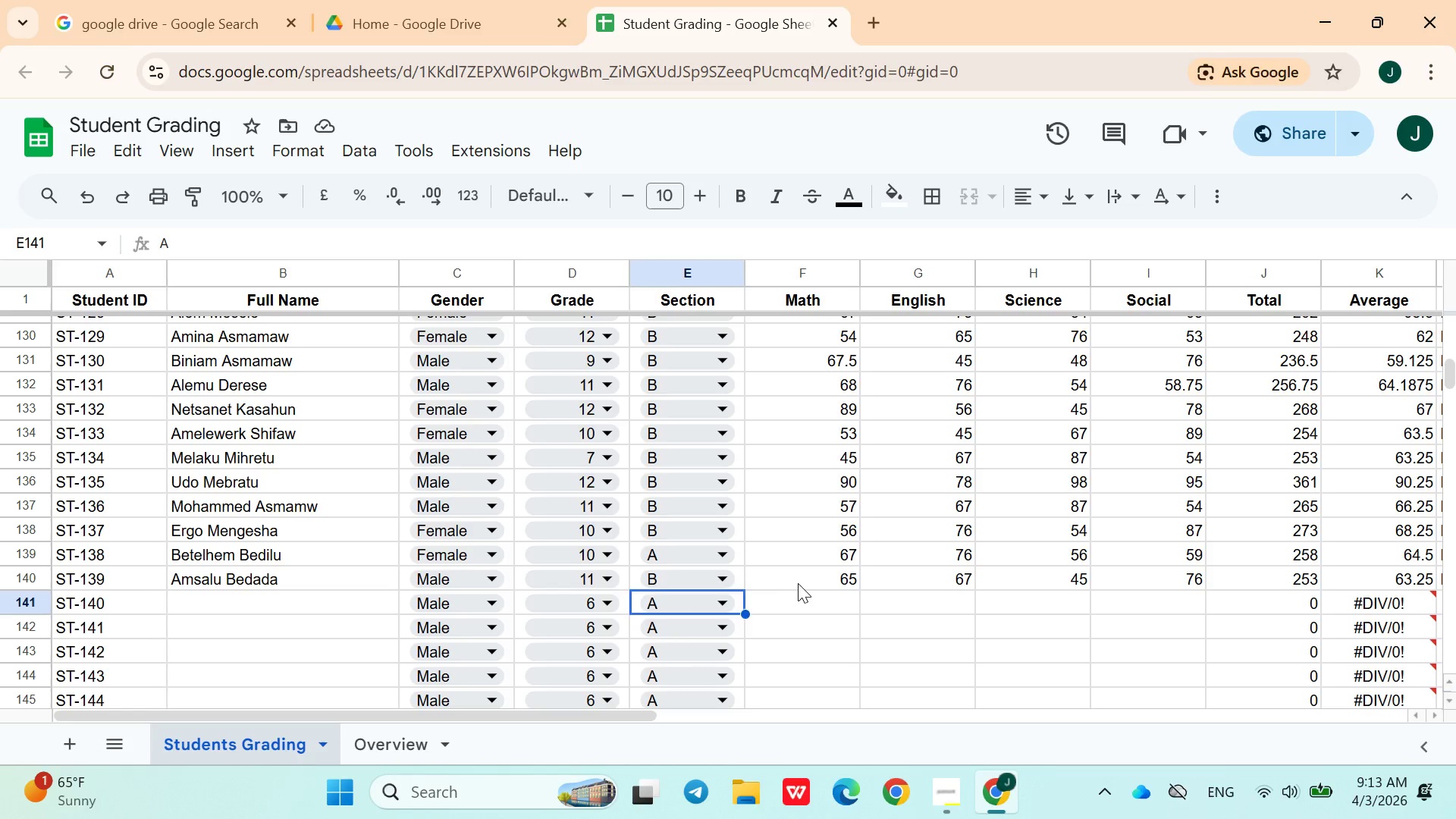 
key(ArrowLeft)
 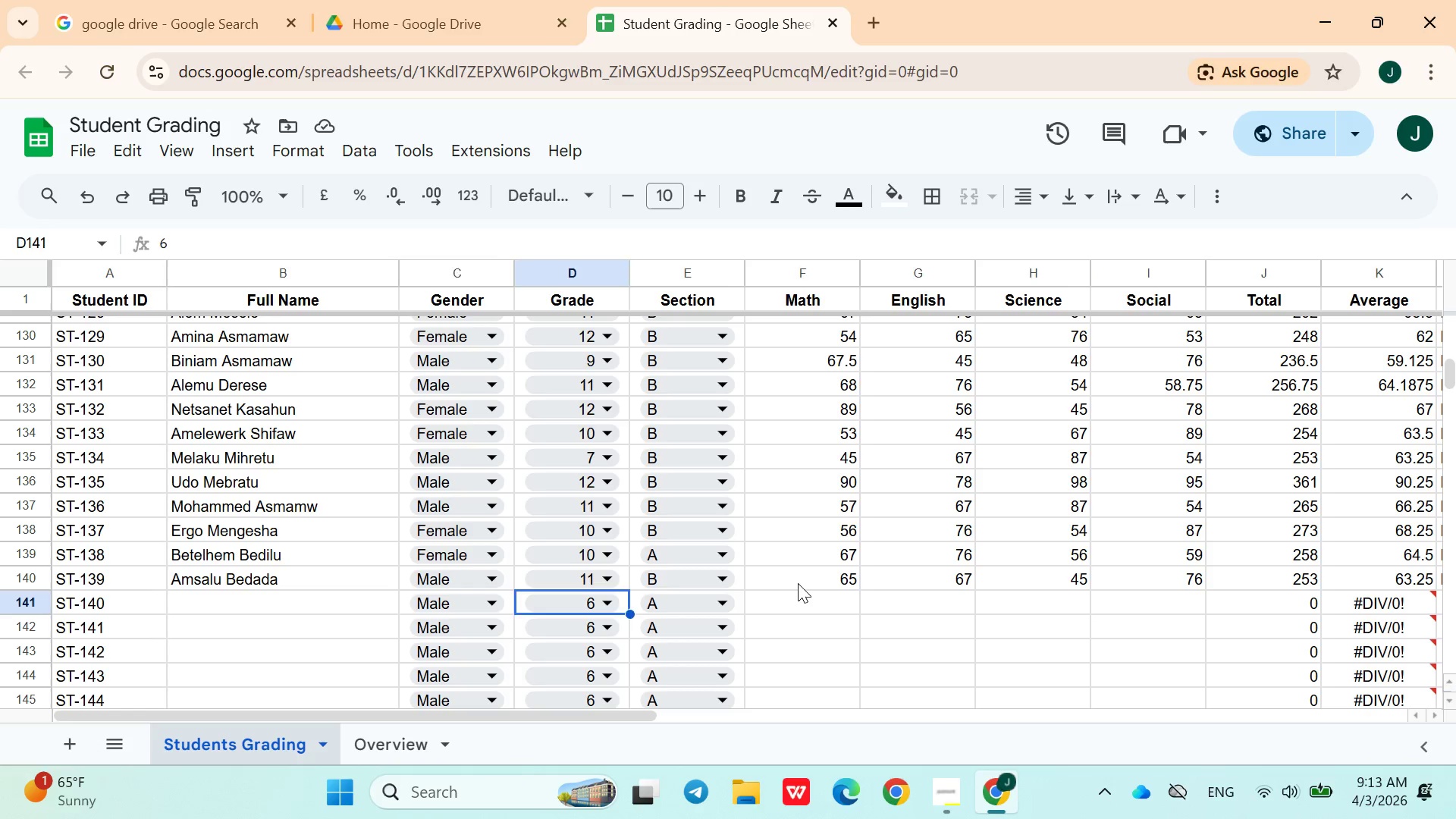 
key(ArrowLeft)
 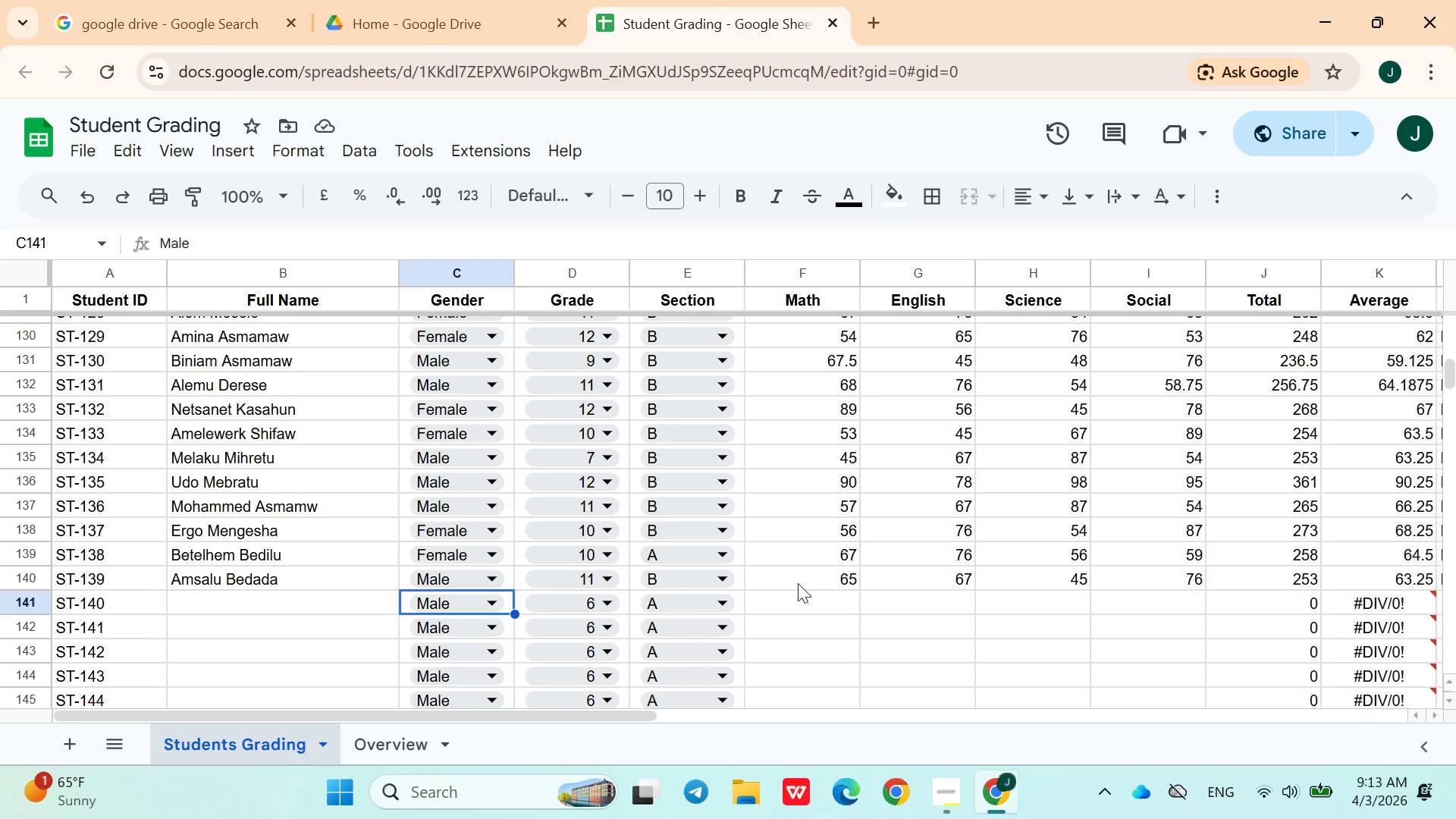 
key(ArrowLeft)
 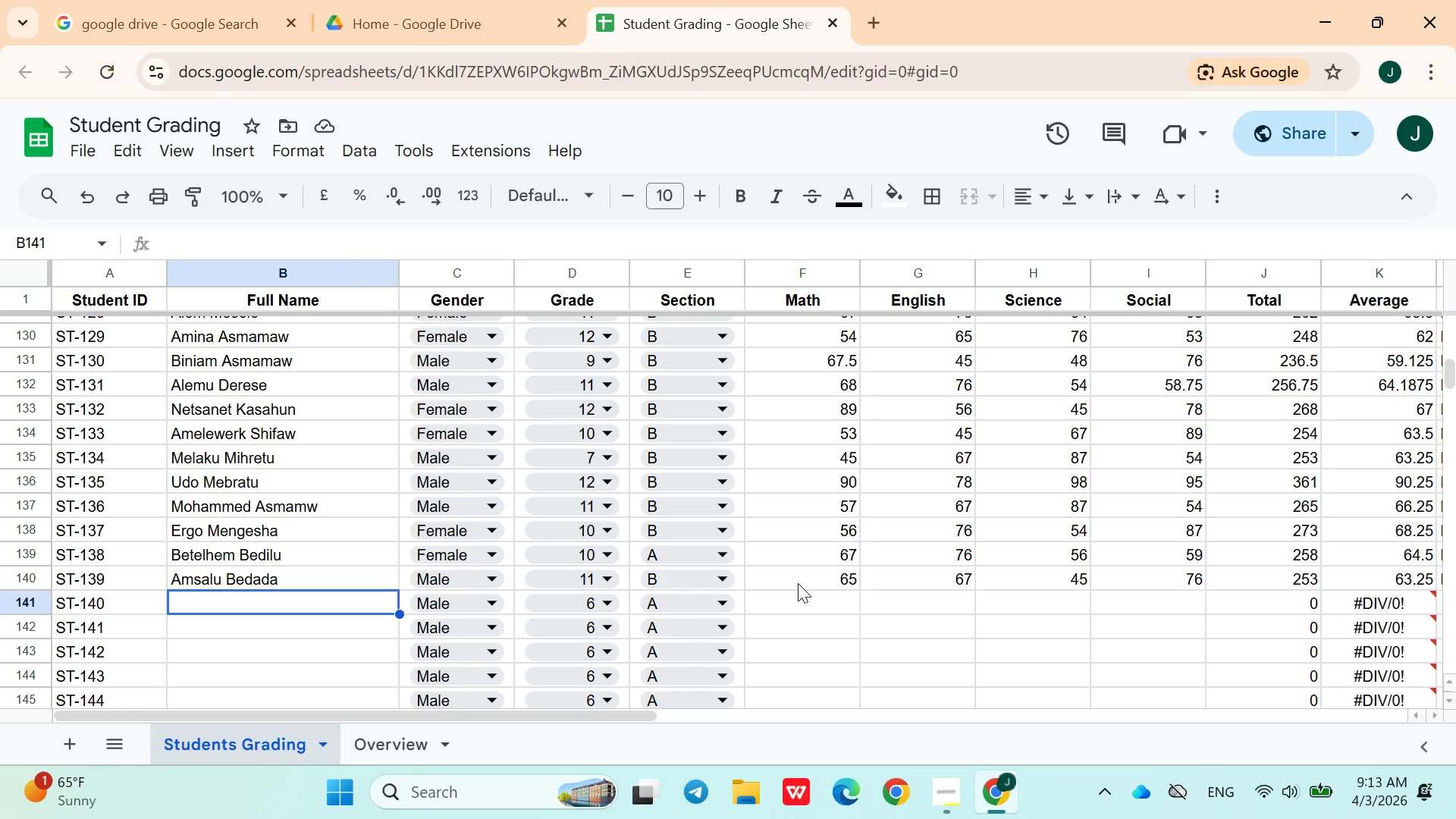 
wait(5.88)
 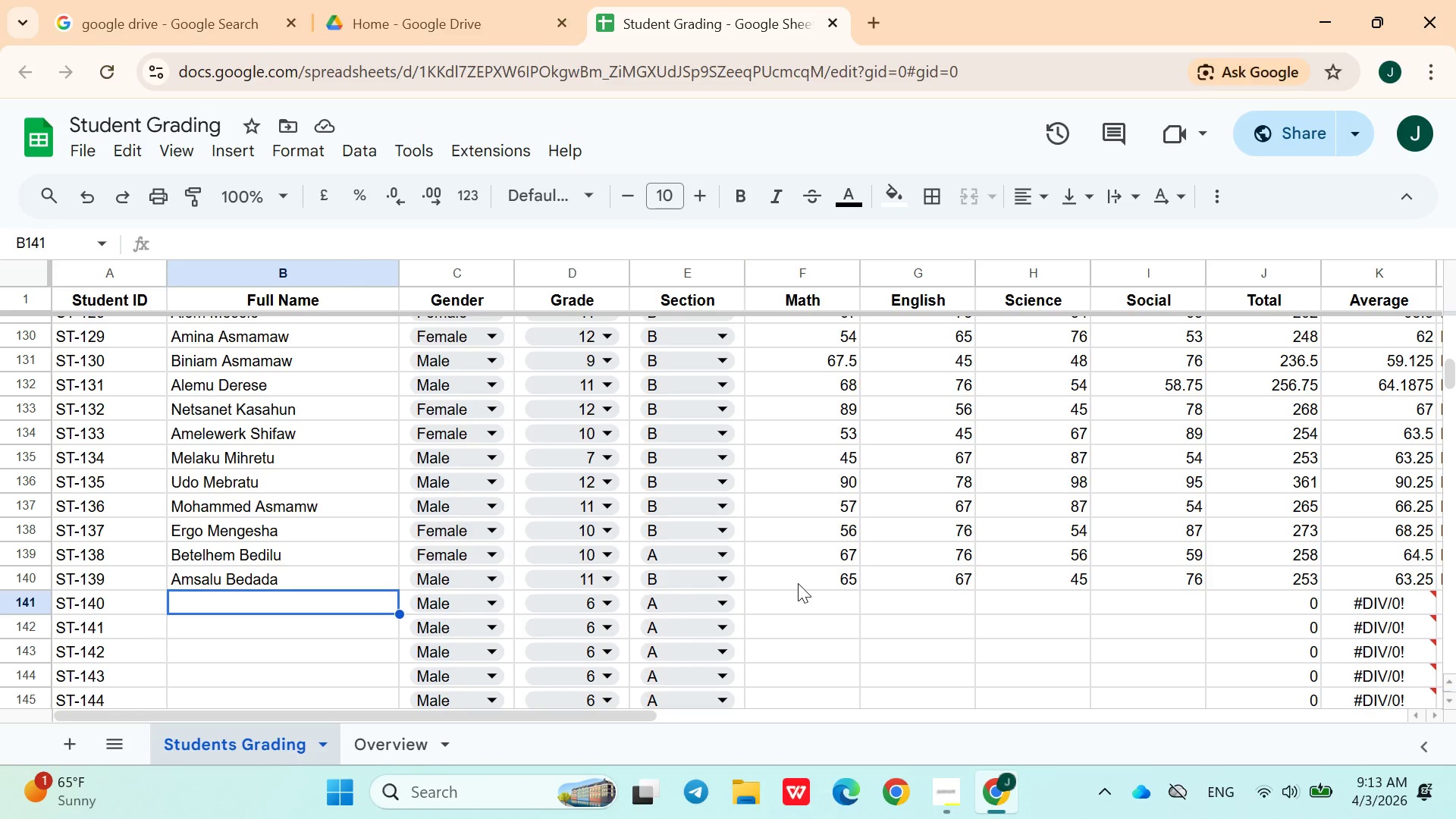 
hold_key(key=CapsLock, duration=0.55)
 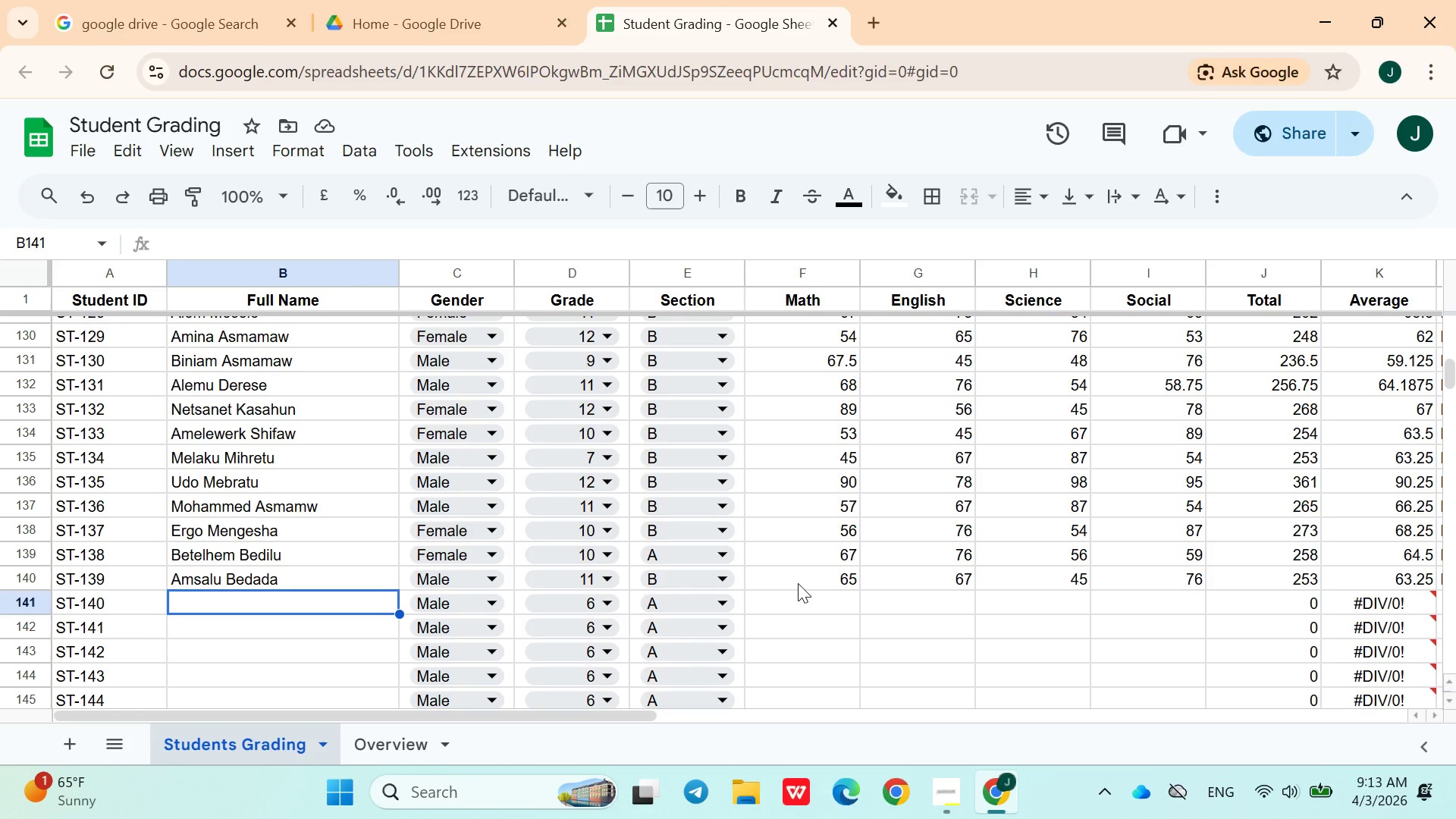 
type(Suleyman Abate)
 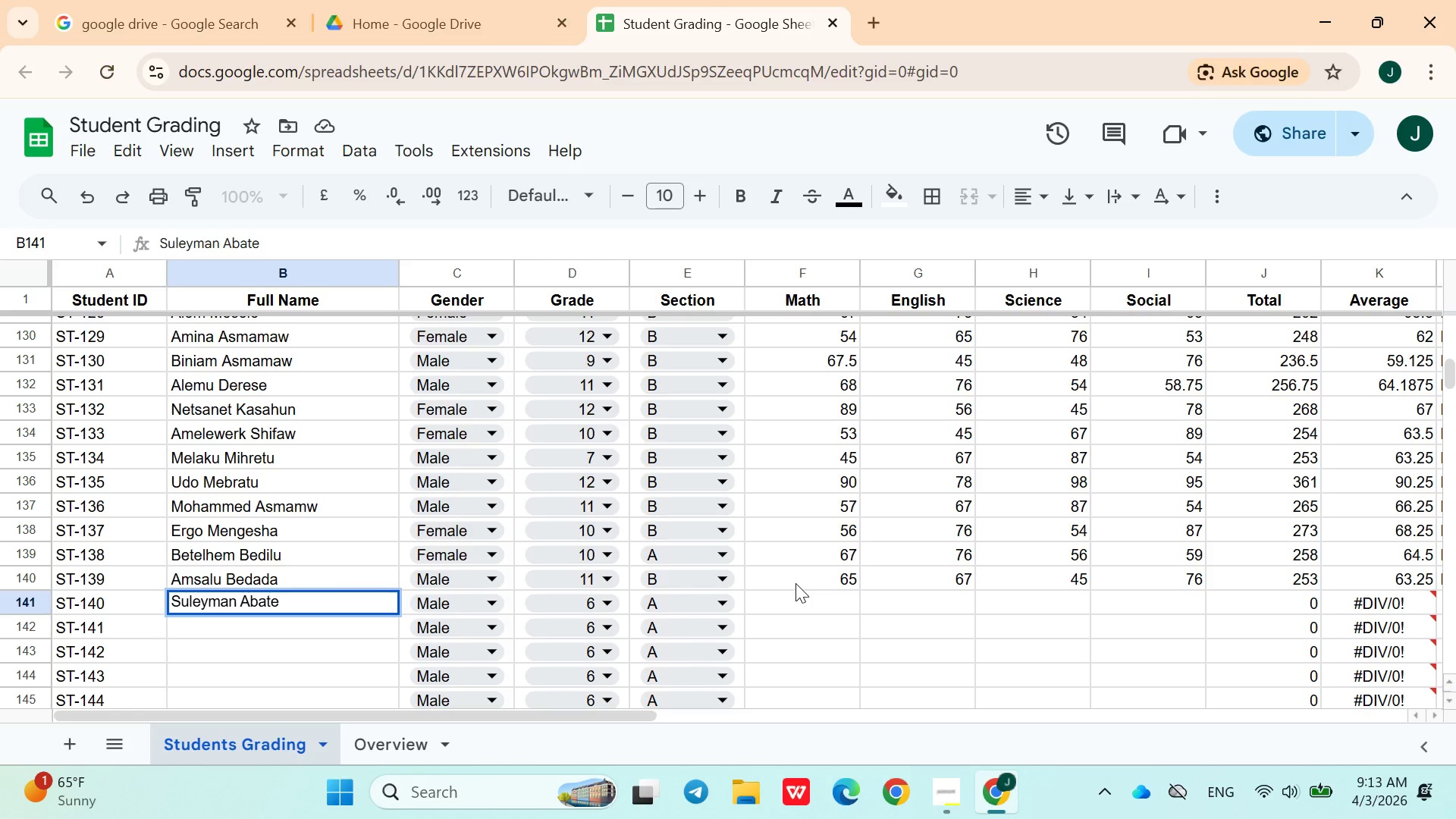 
left_click([573, 594])
 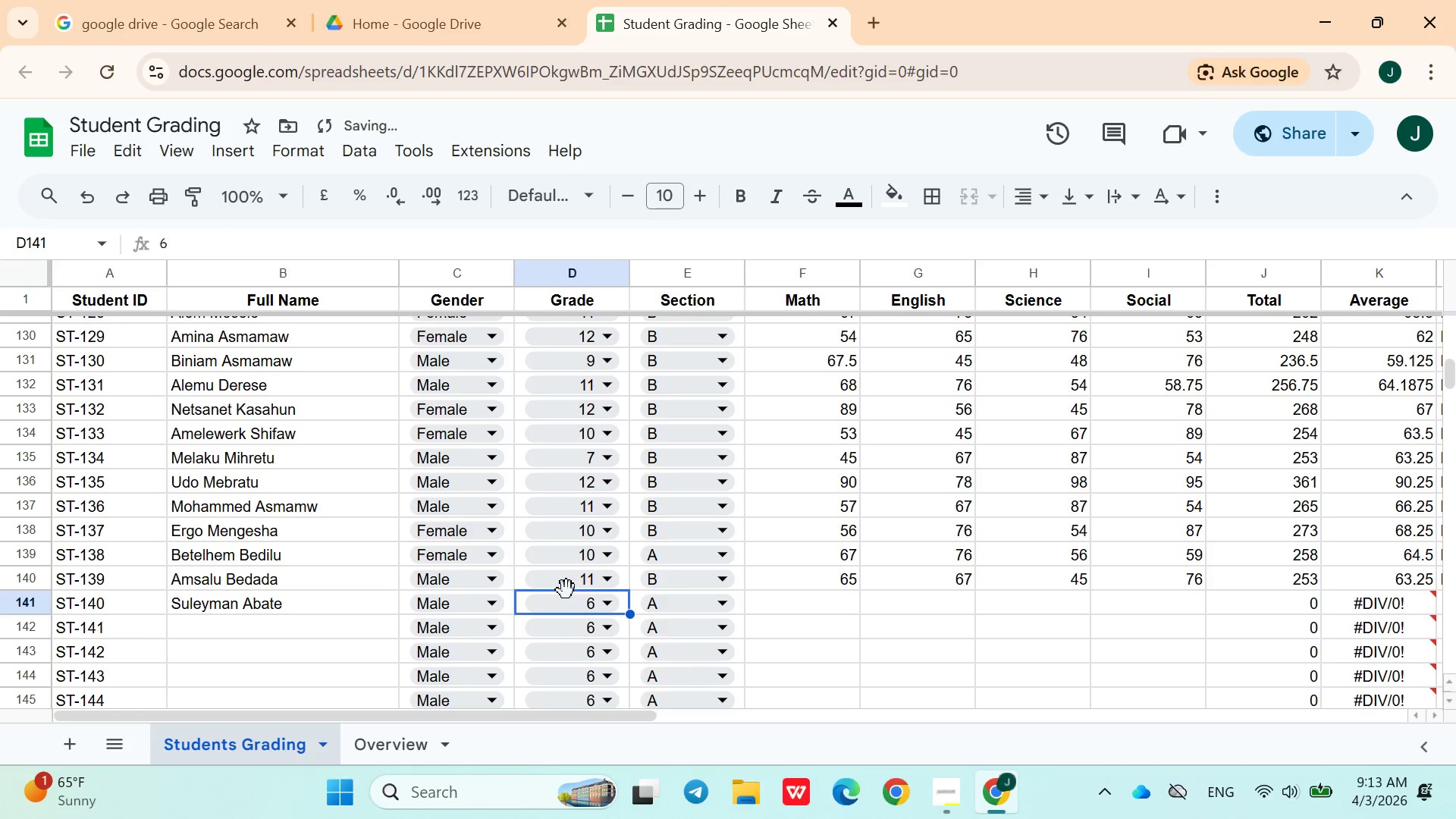 
left_click([565, 592])
 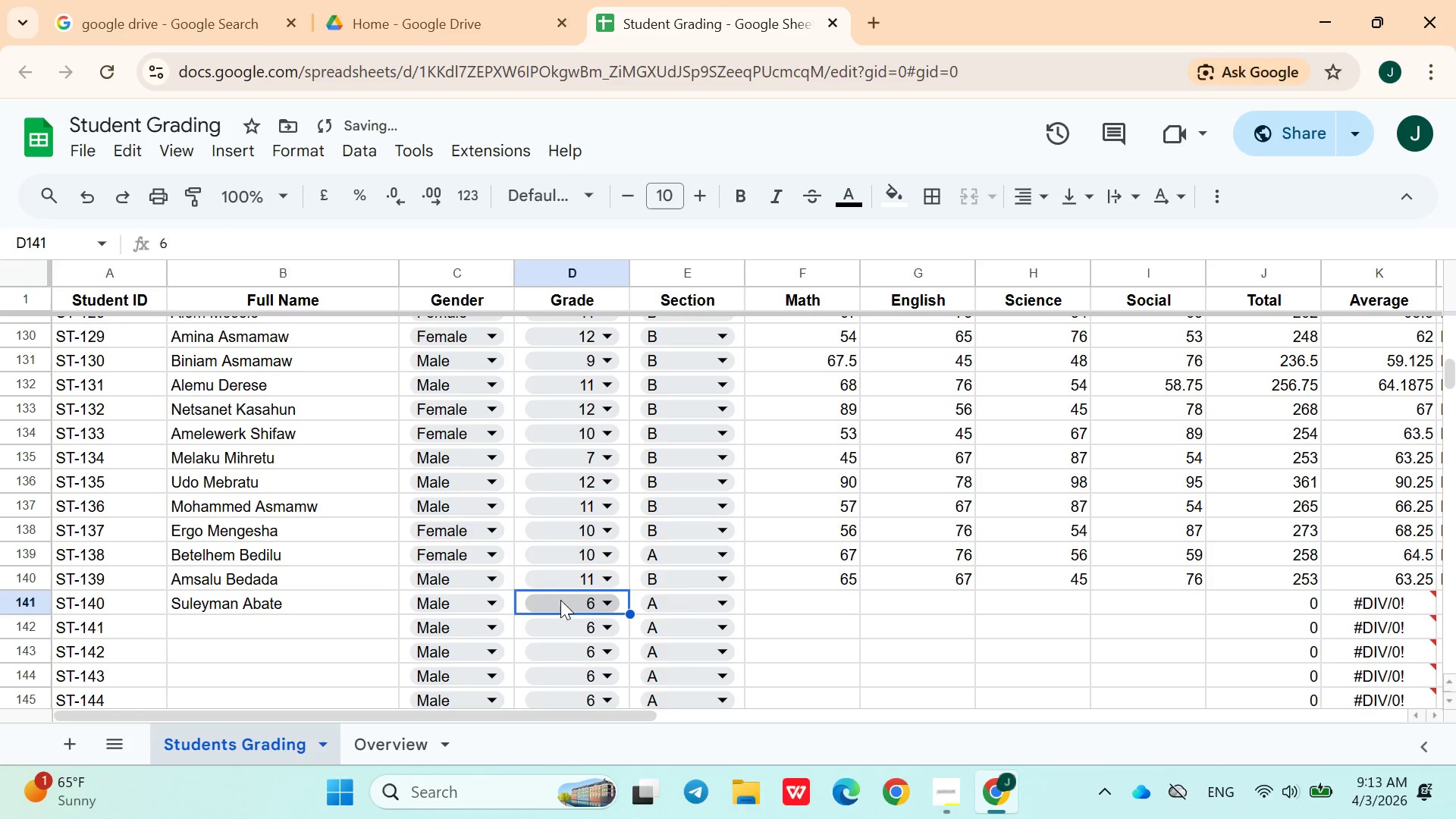 
left_click([559, 601])
 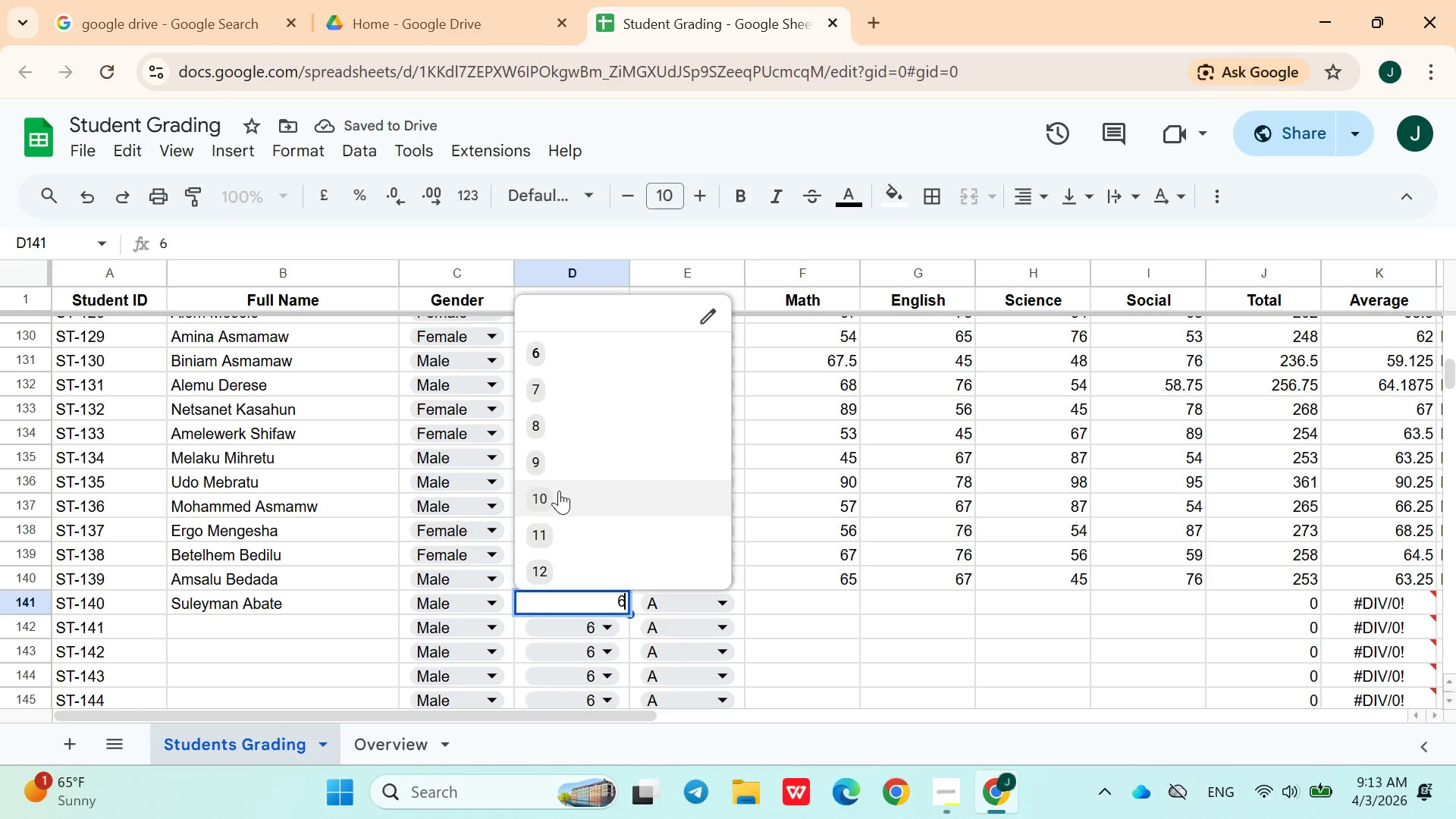 
left_click([560, 467])
 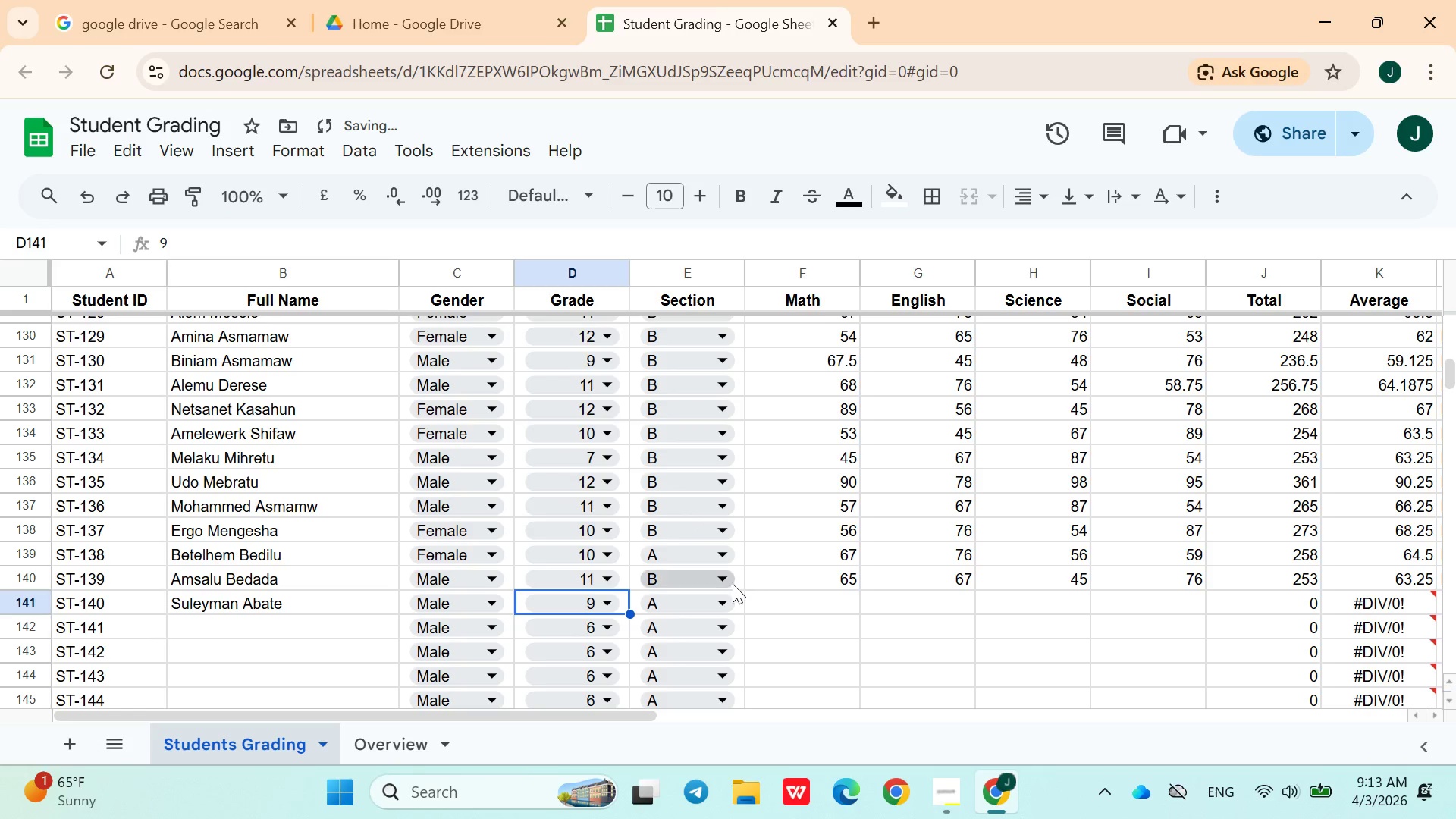 
left_click([720, 591])
 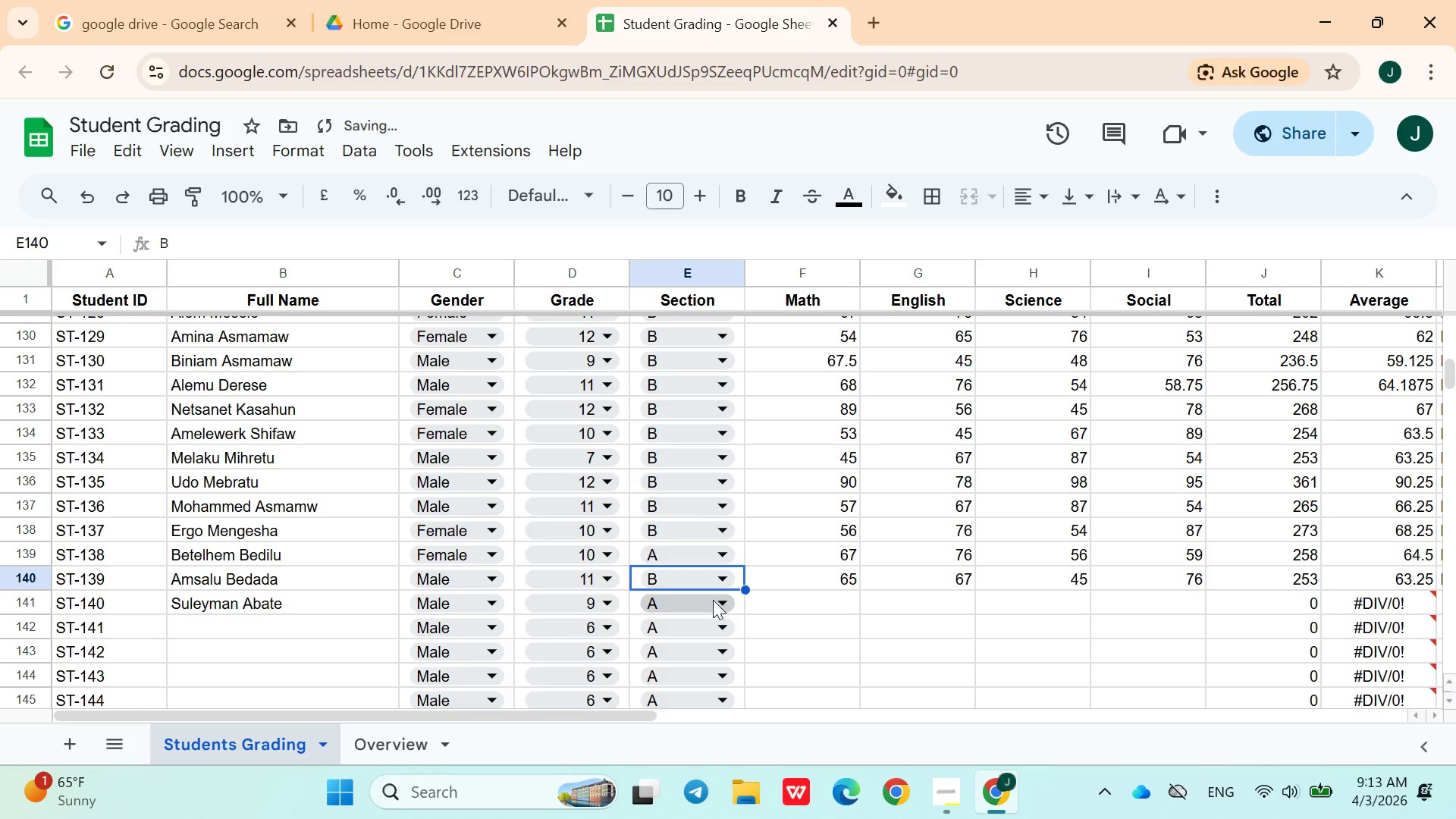 
left_click([713, 600])
 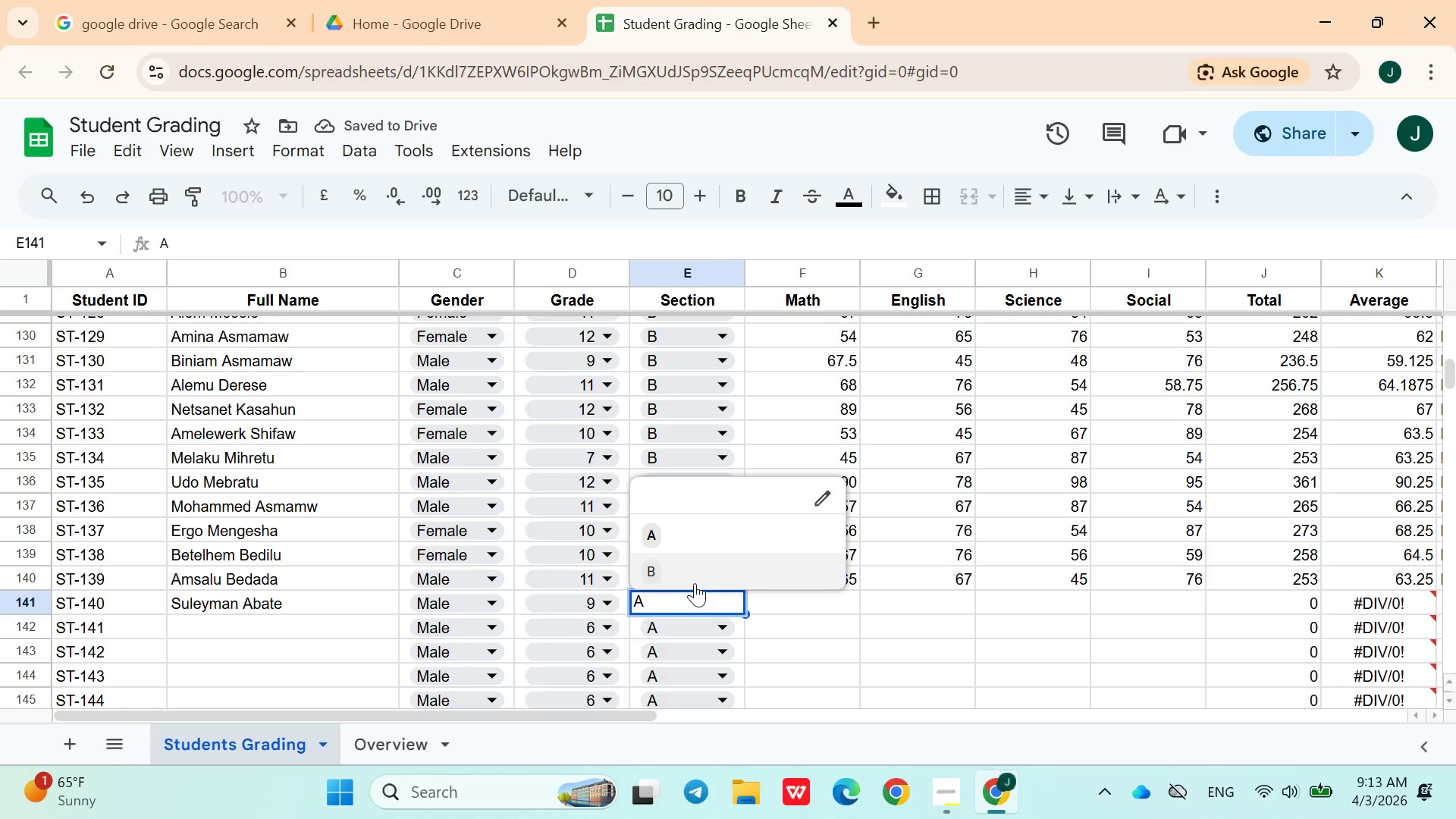 
left_click([682, 568])
 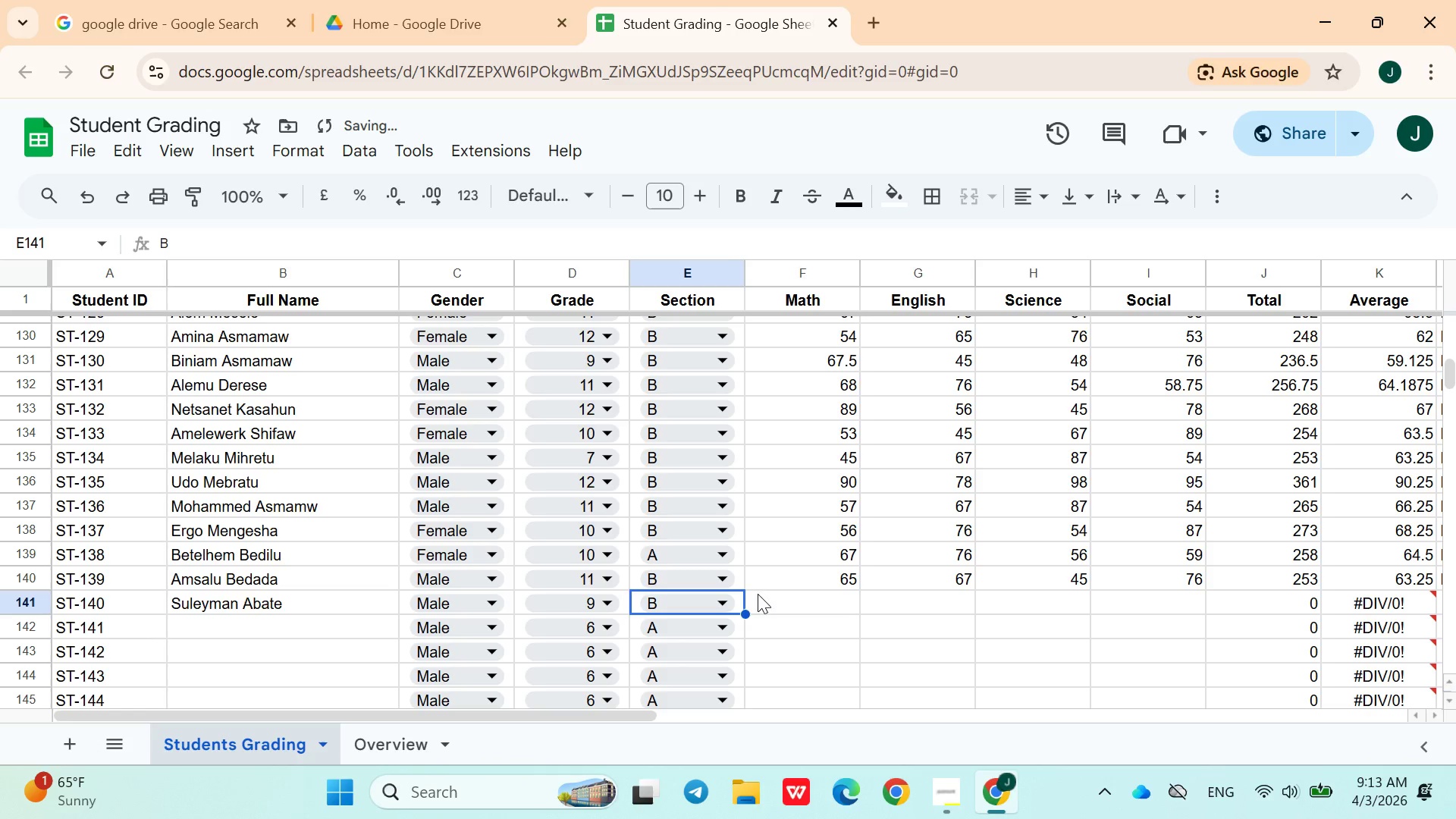 
left_click([768, 599])
 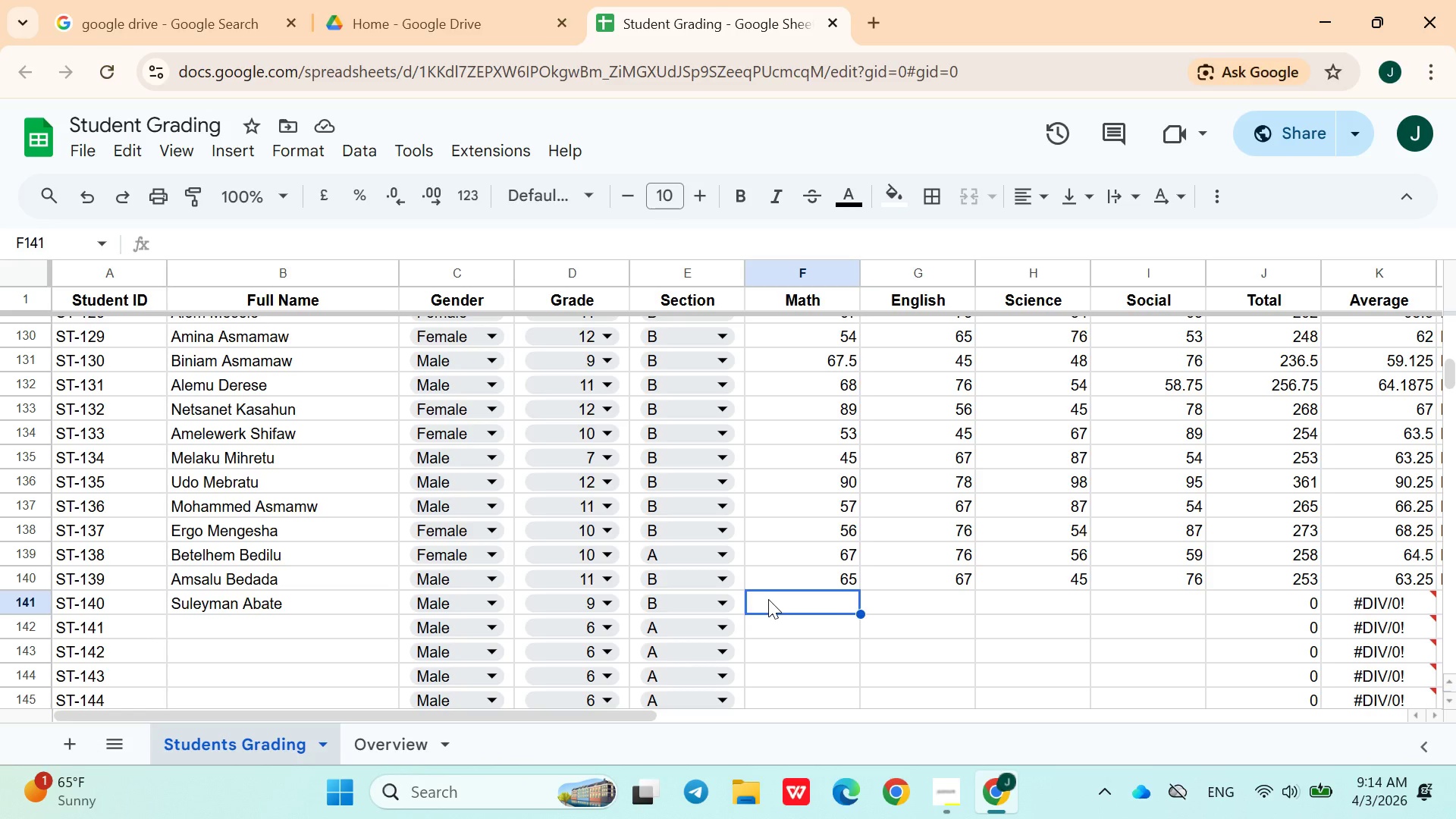 
wait(42.42)
 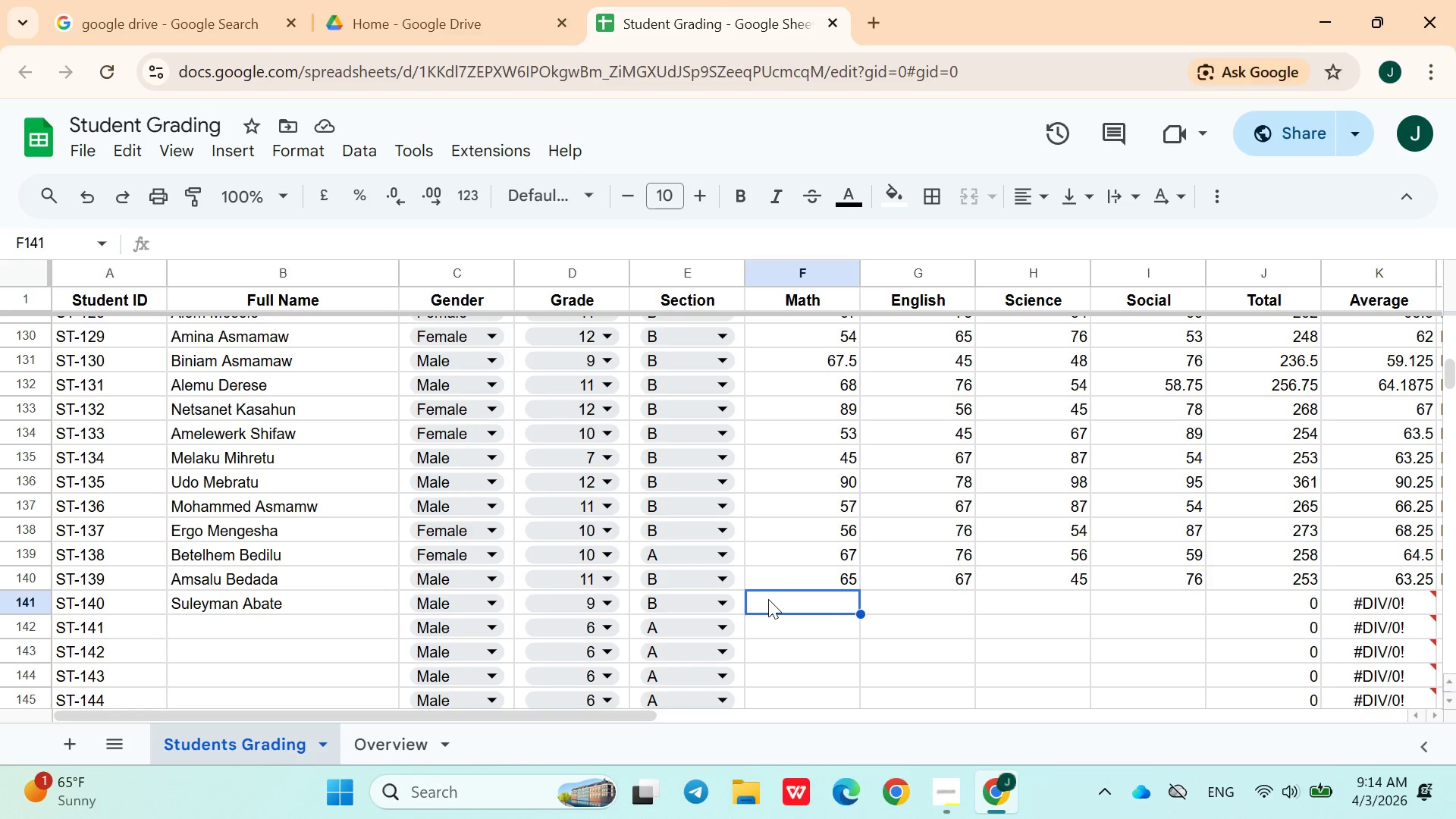 
type(56)
 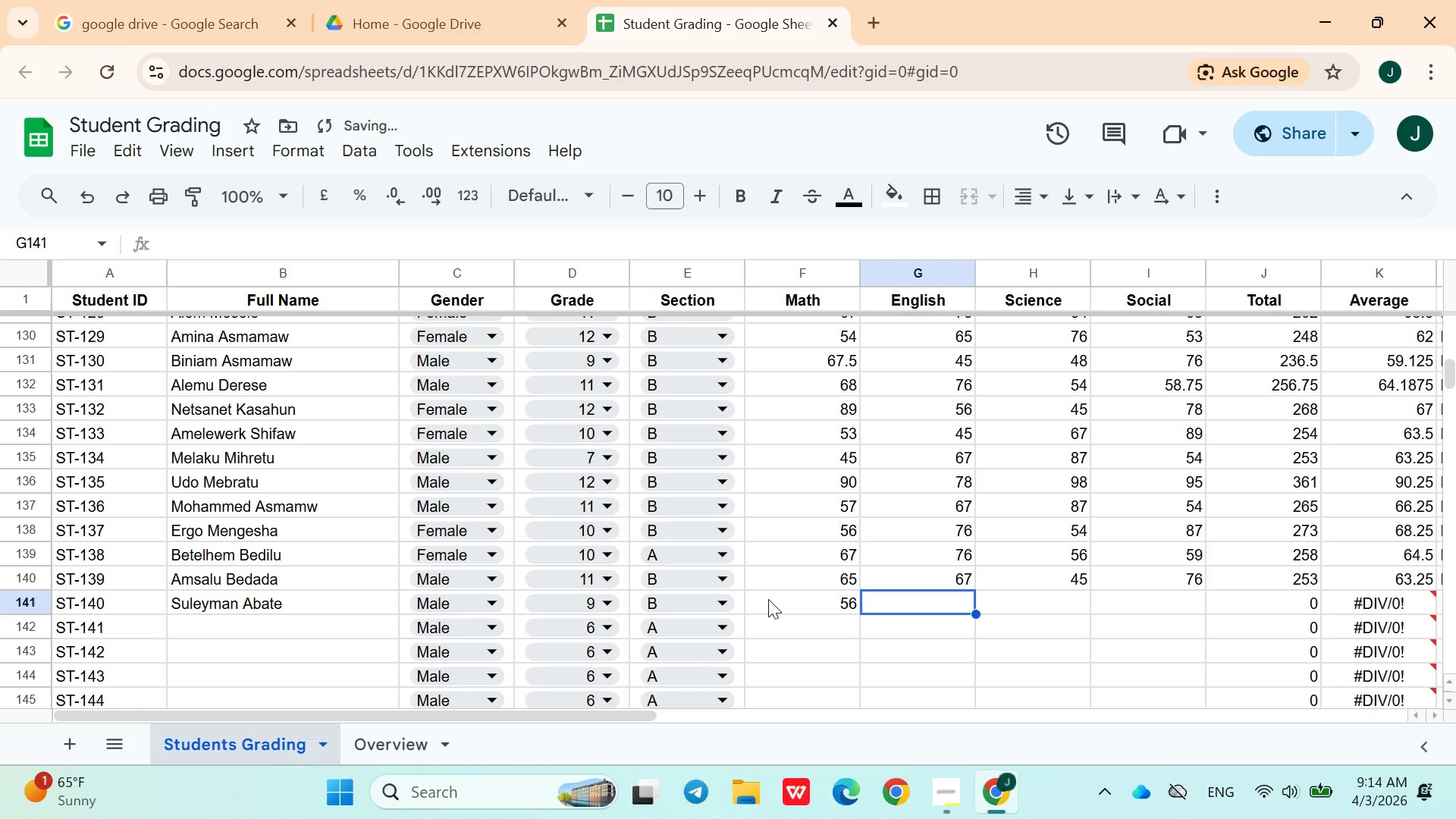 
key(ArrowRight)
 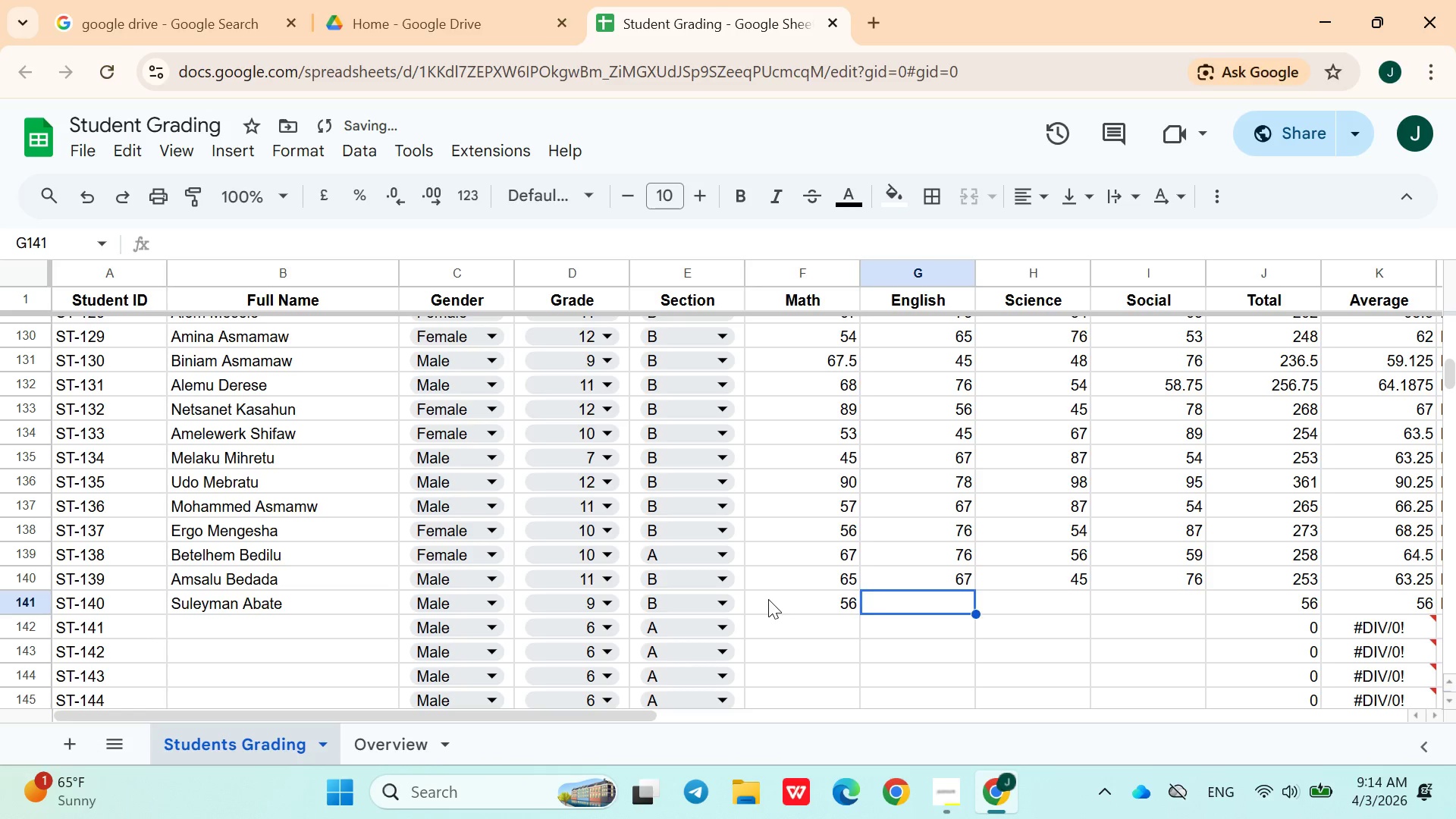 
type(65)
 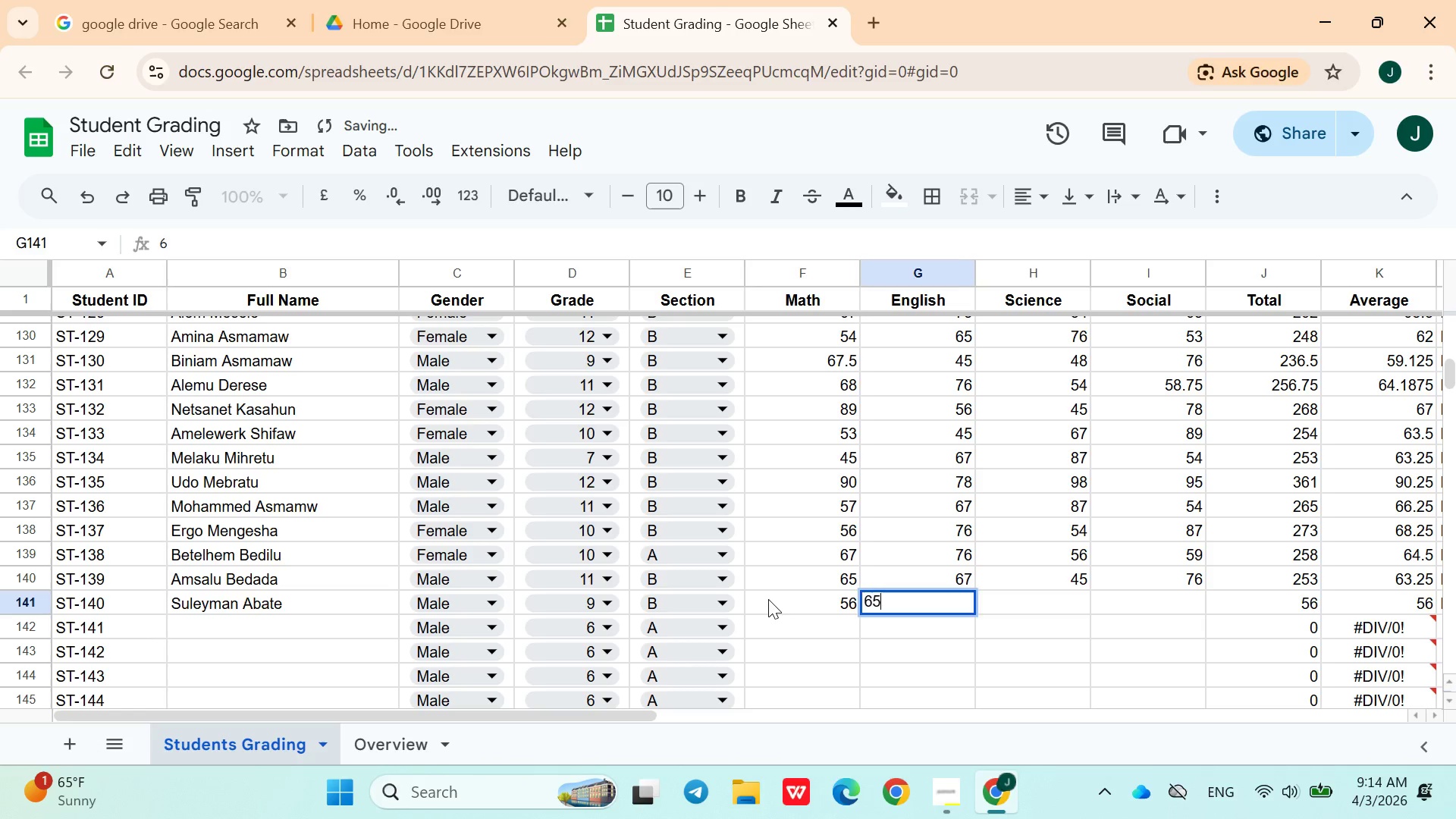 
key(ArrowRight)
 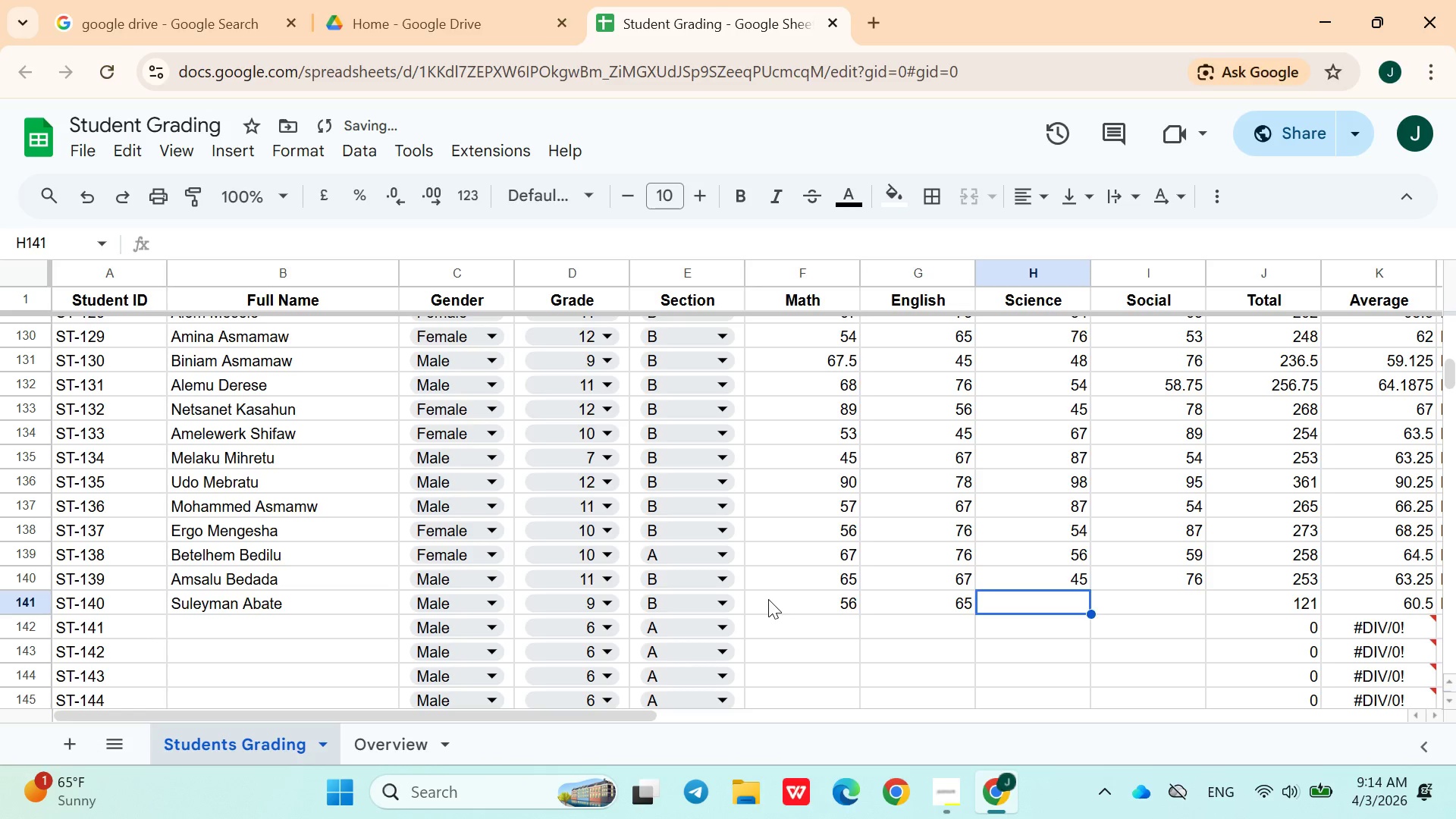 
type(76)
 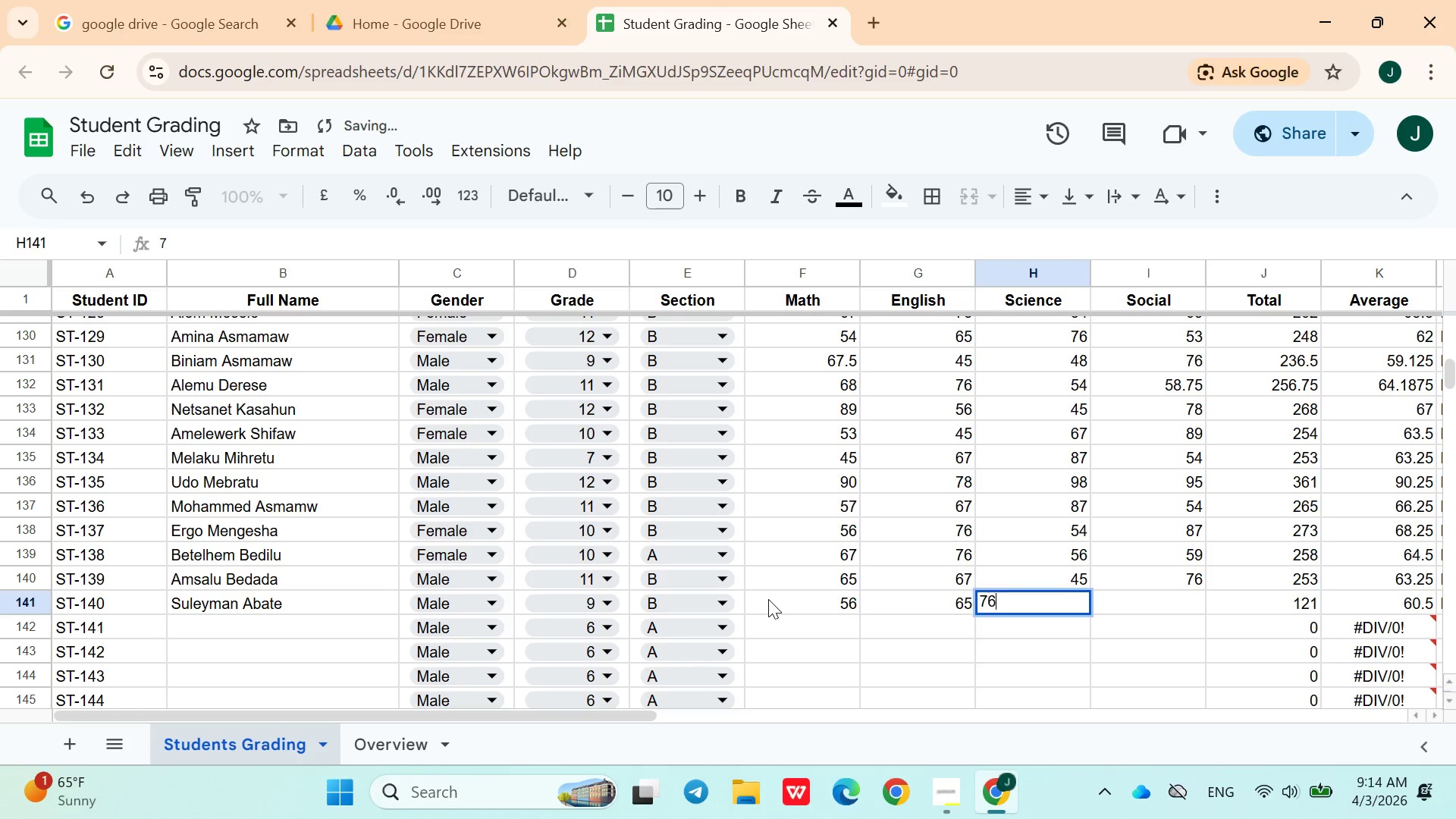 
key(ArrowRight)
 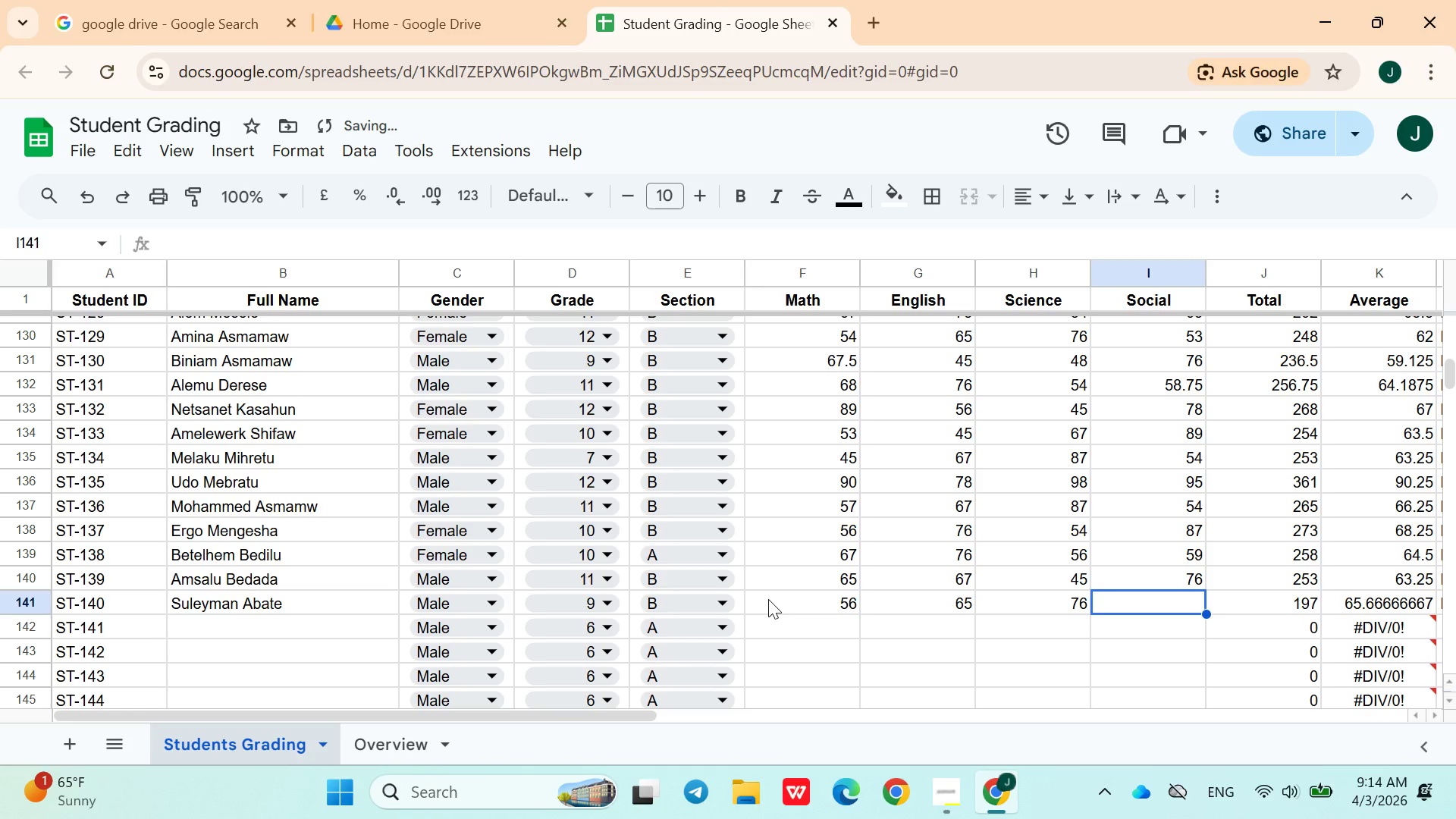 
type(34)
 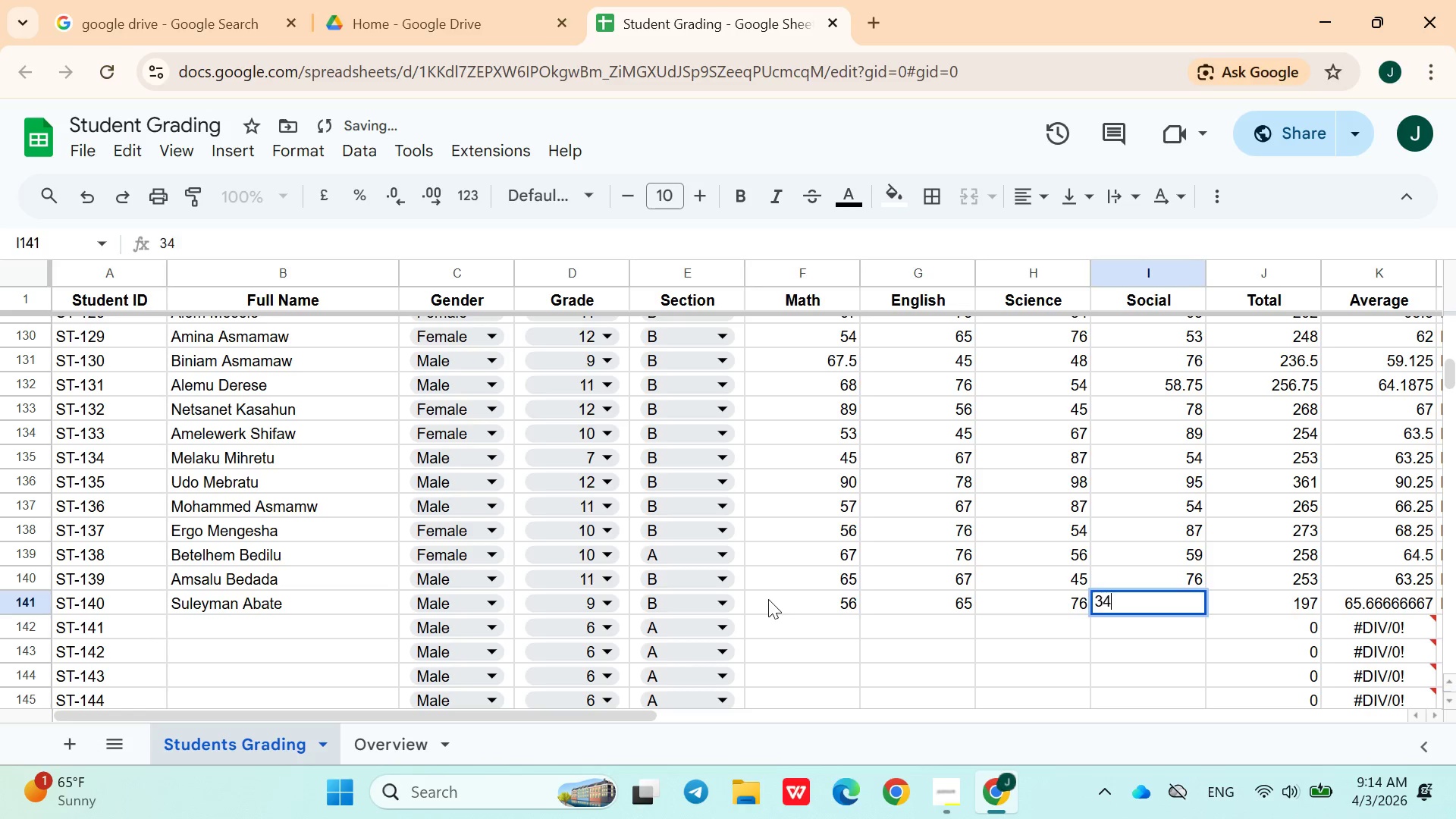 
key(ArrowRight)
 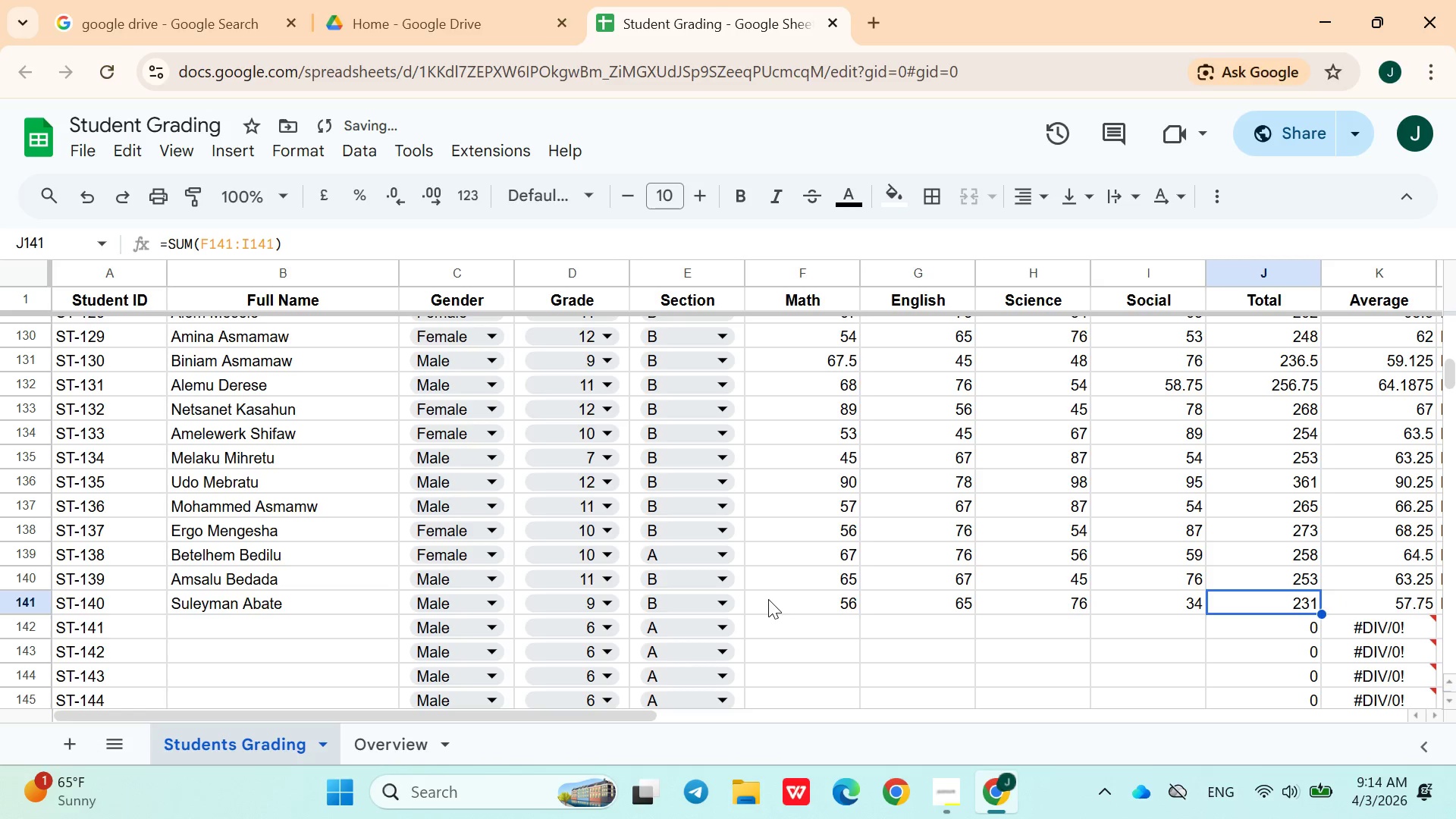 
key(ArrowDown)
 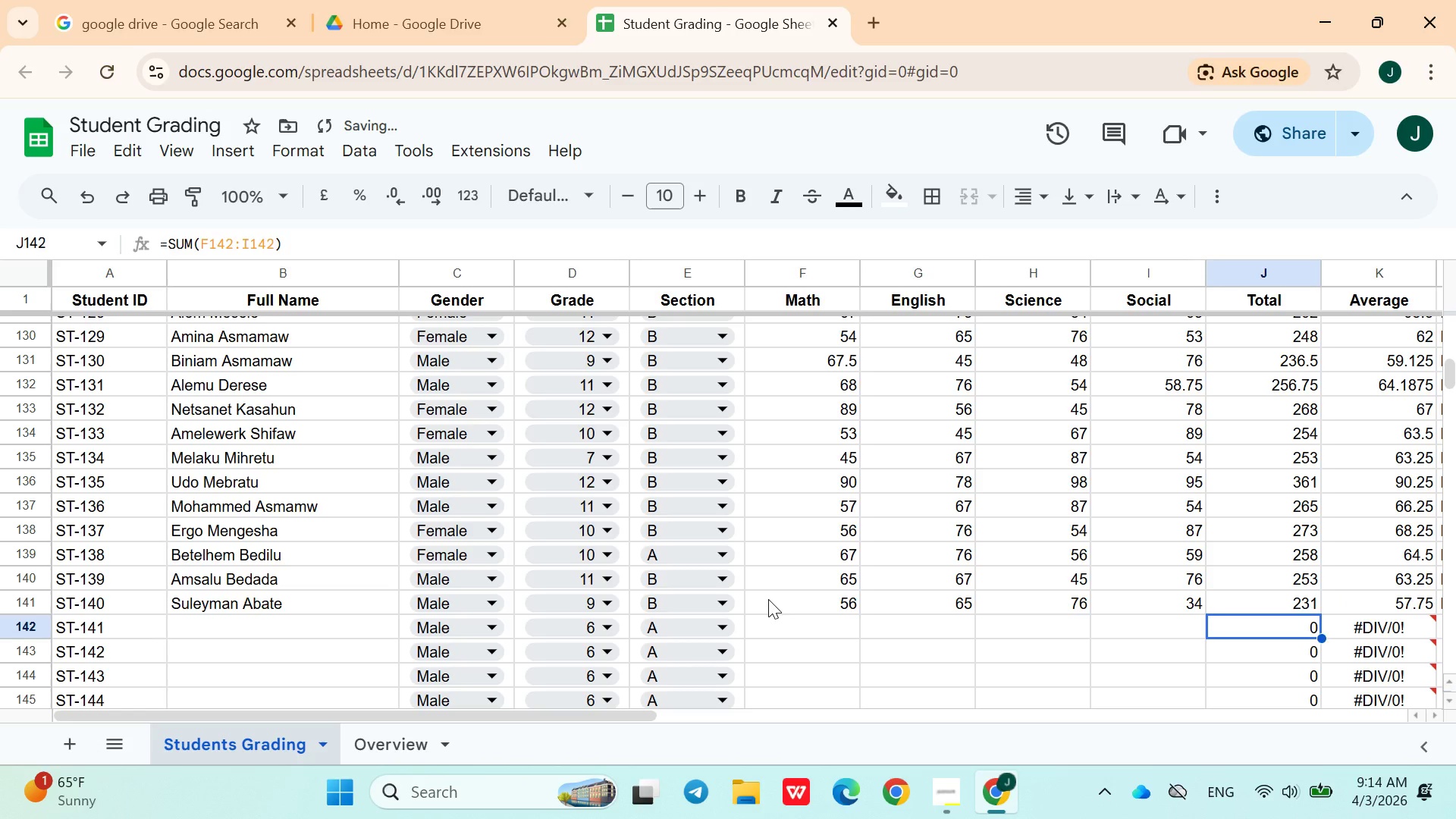 
hold_key(key=ArrowLeft, duration=0.91)
 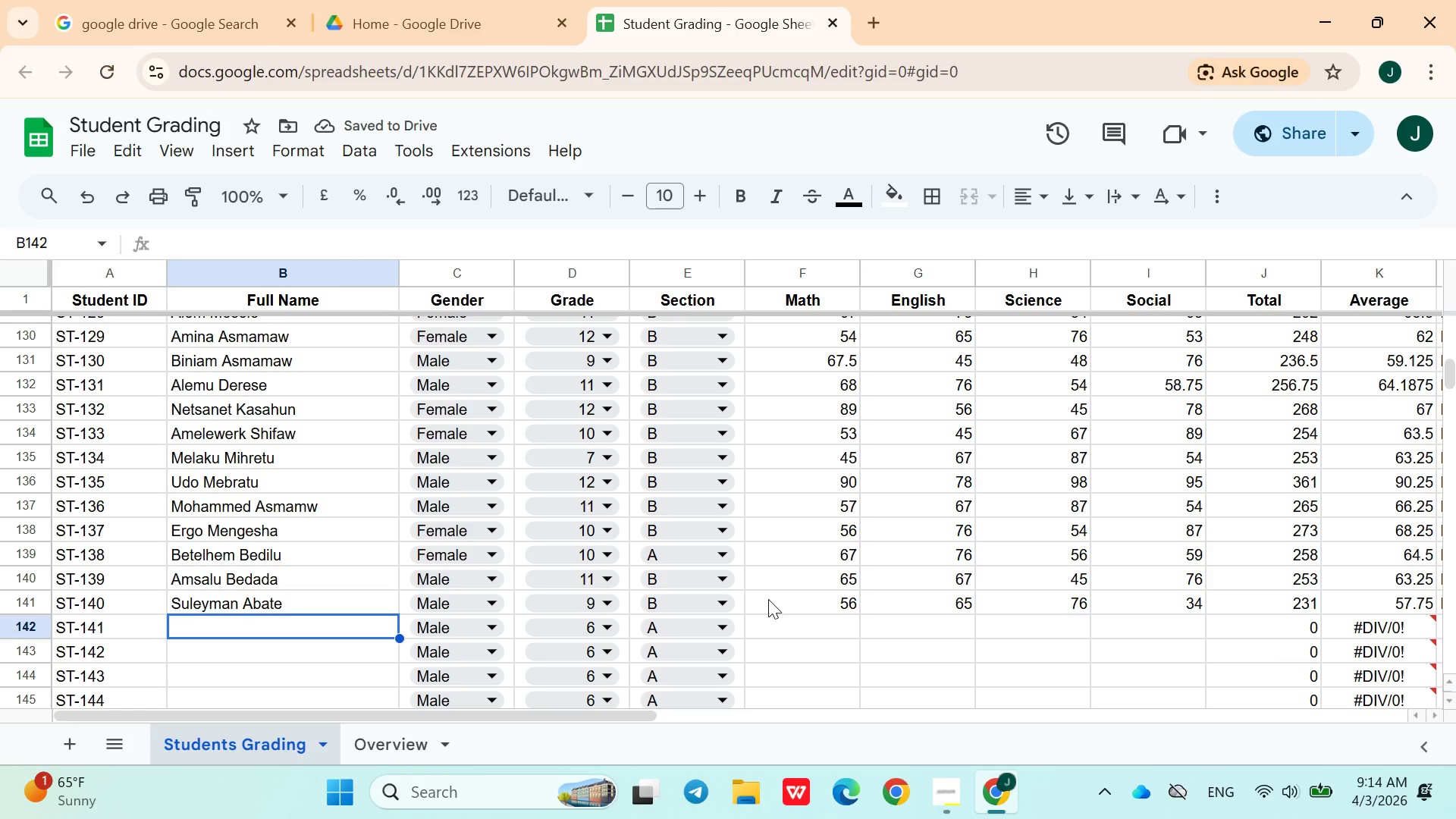 
key(ArrowRight)
 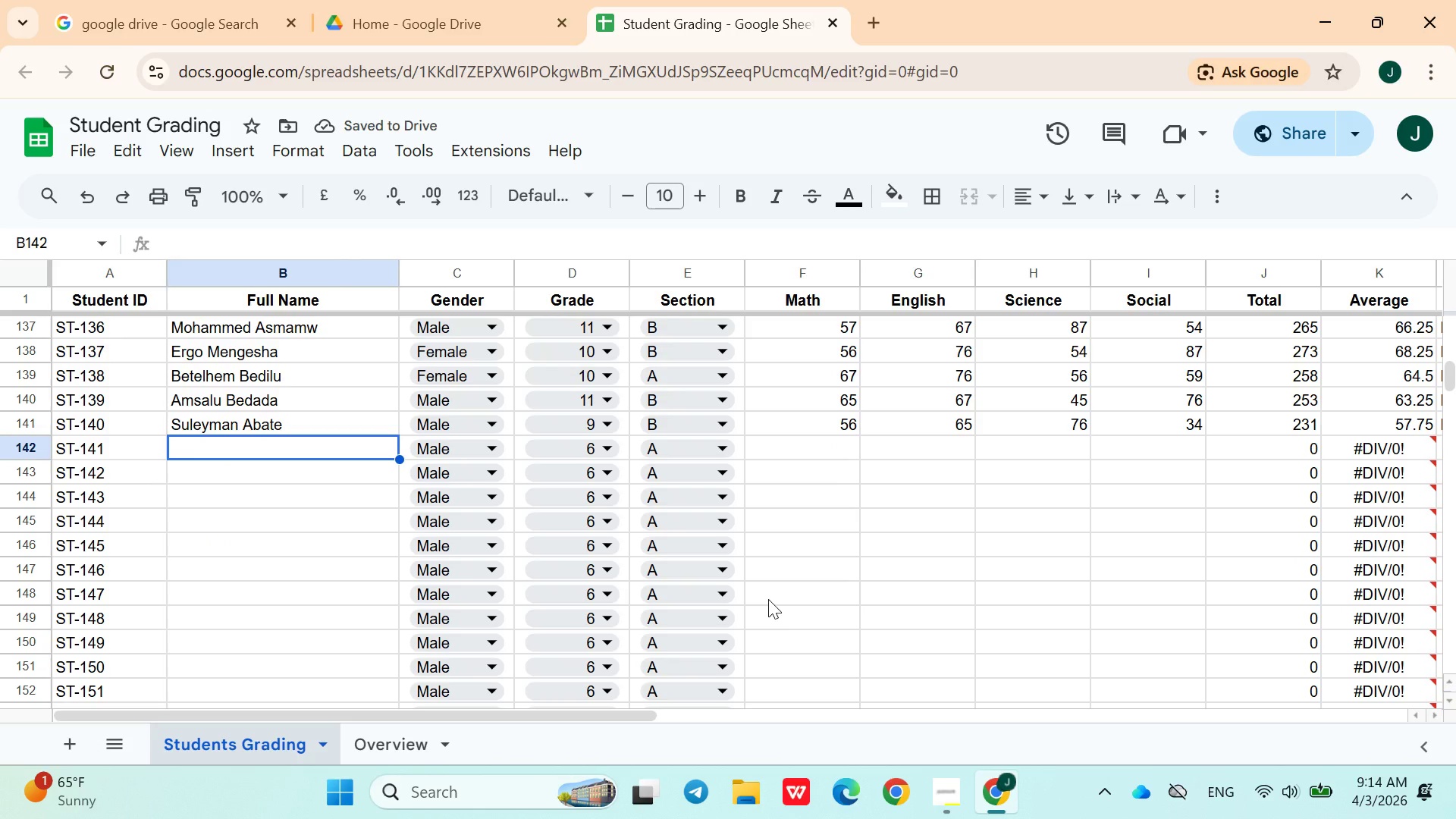 
hold_key(key=ShiftLeft, duration=1.5)
 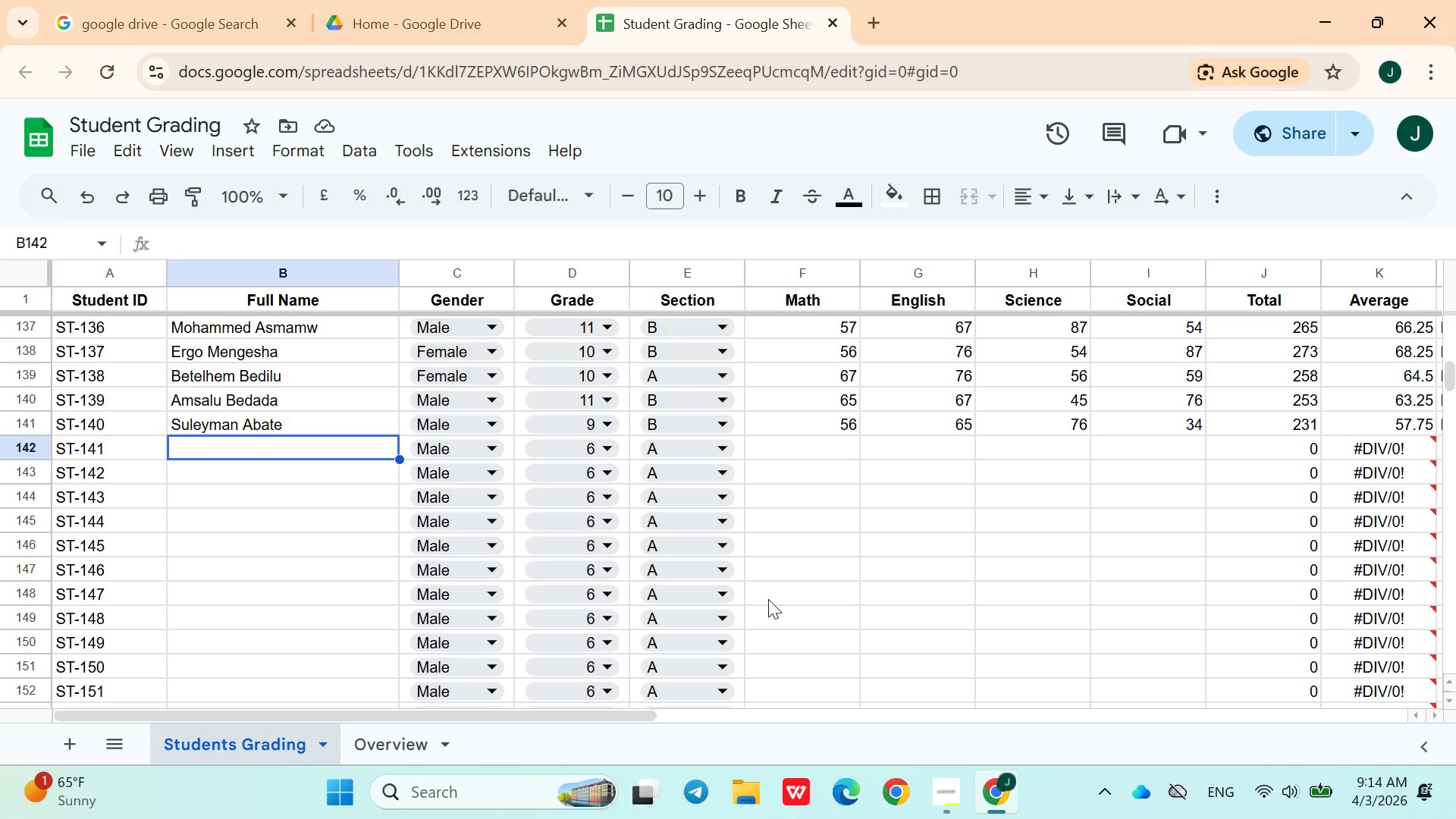 
type(Finn)
key(Backspace)
type(an Atnafu)
 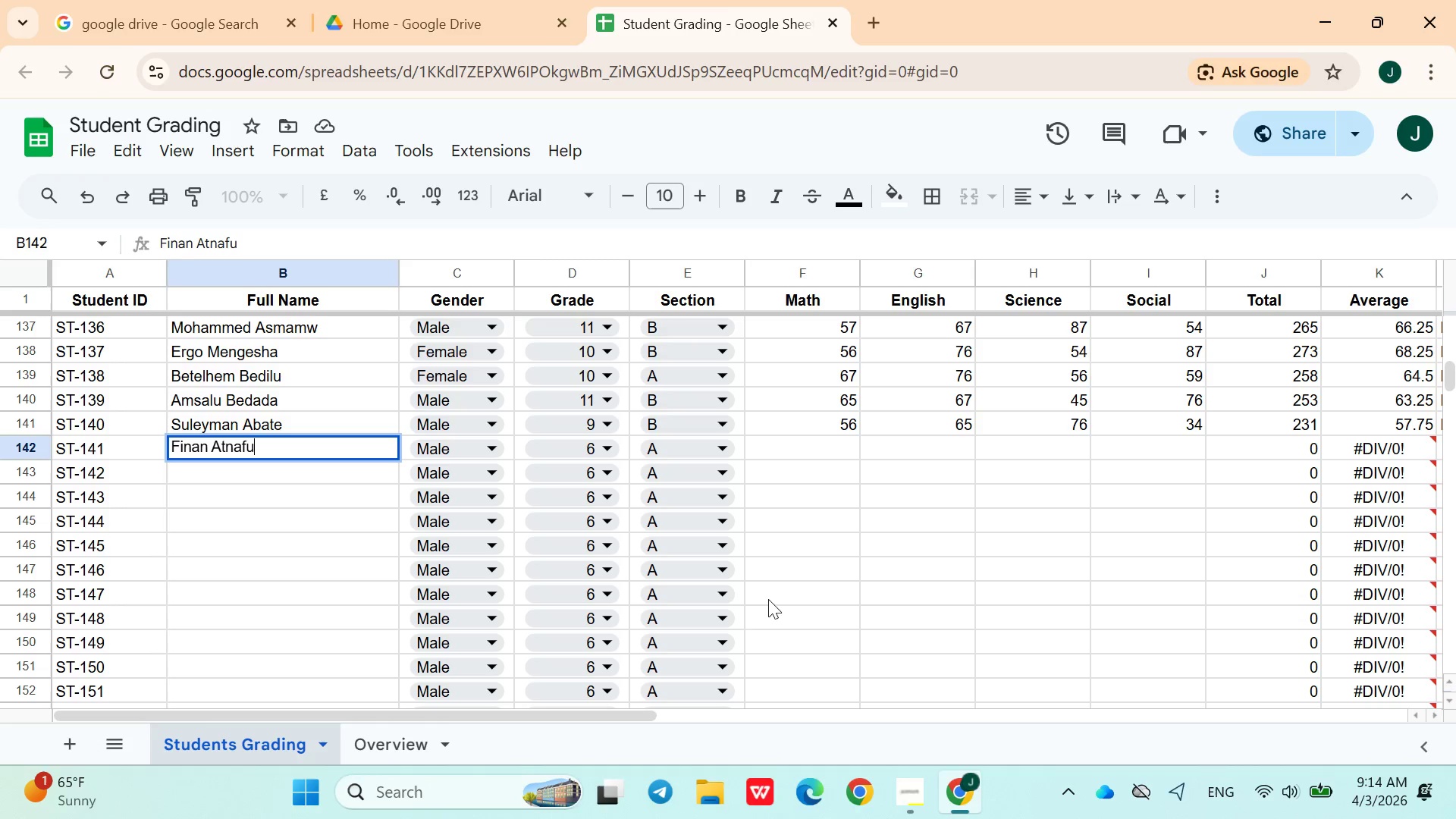 
left_click([496, 450])
 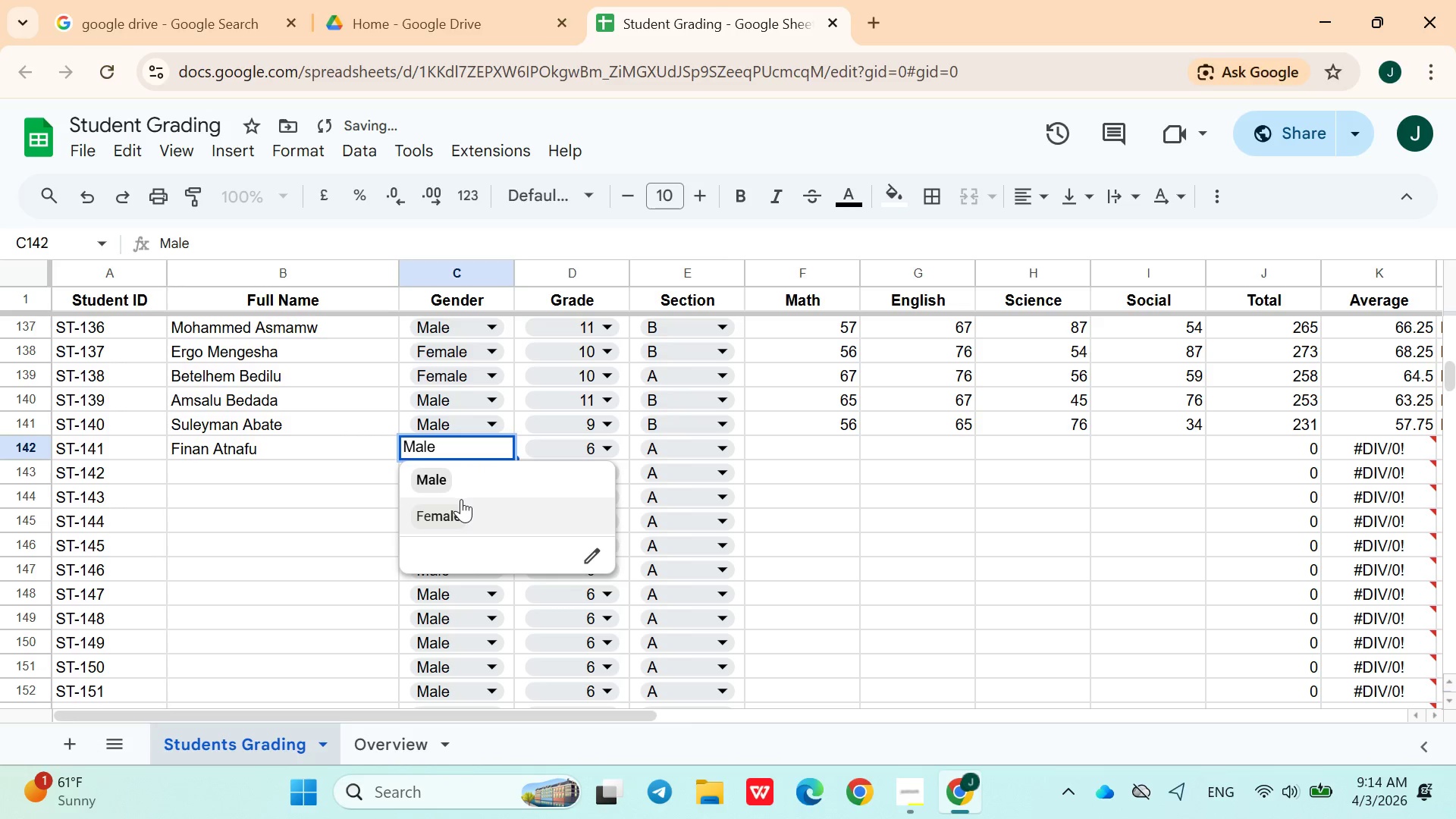 
left_click([461, 499])
 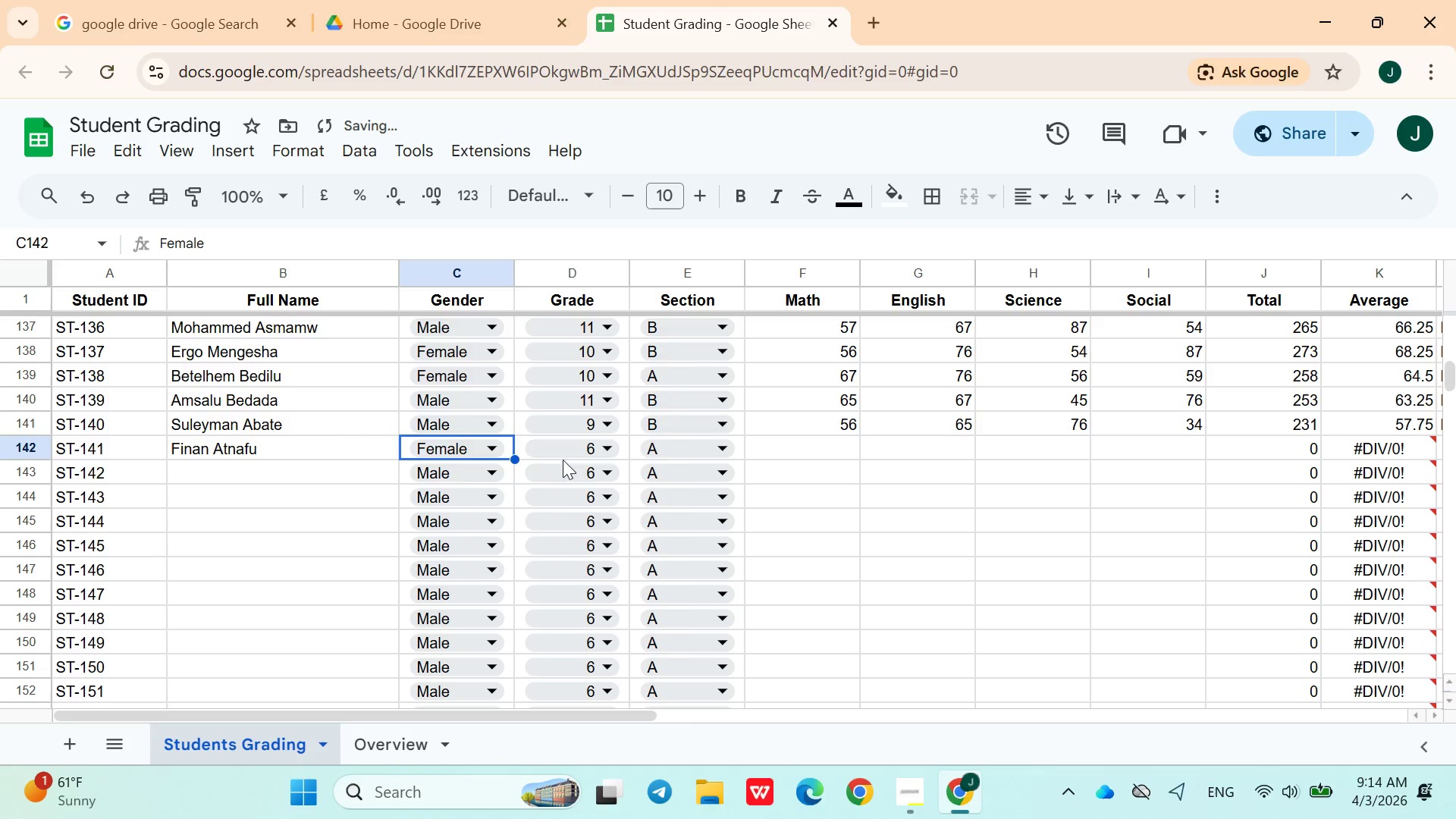 
left_click([568, 451])
 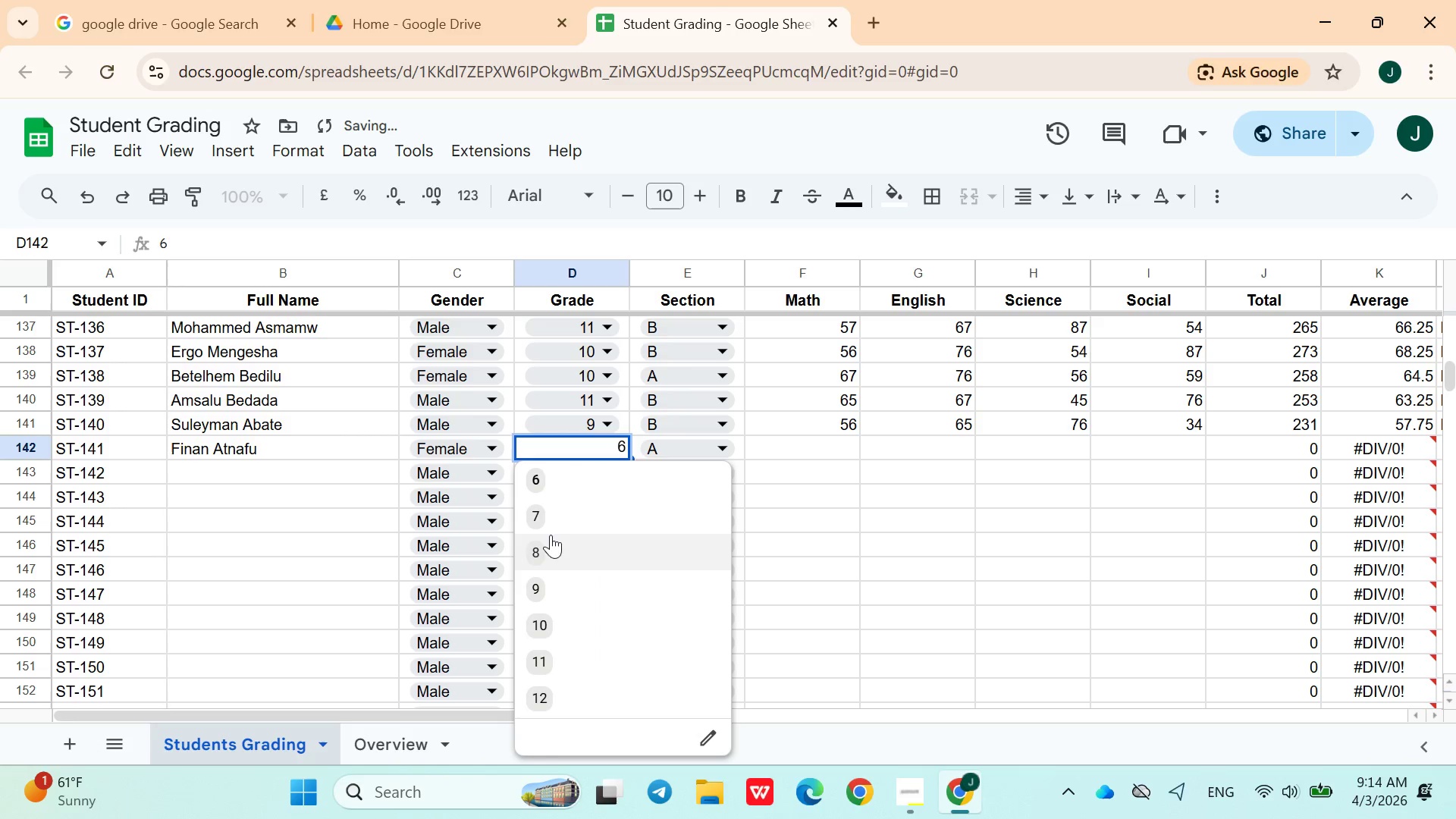 
left_click([548, 541])
 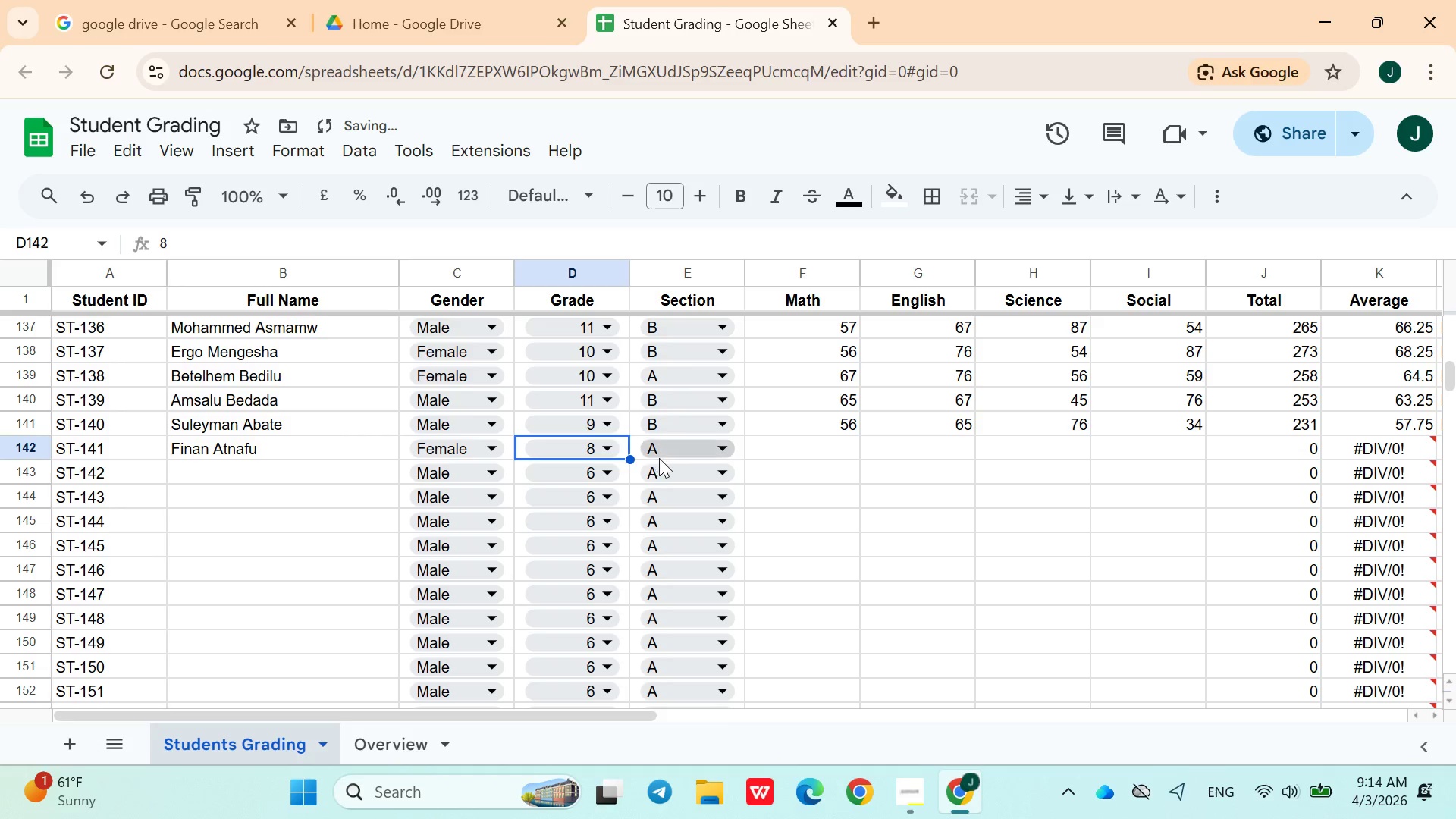 
left_click([671, 453])
 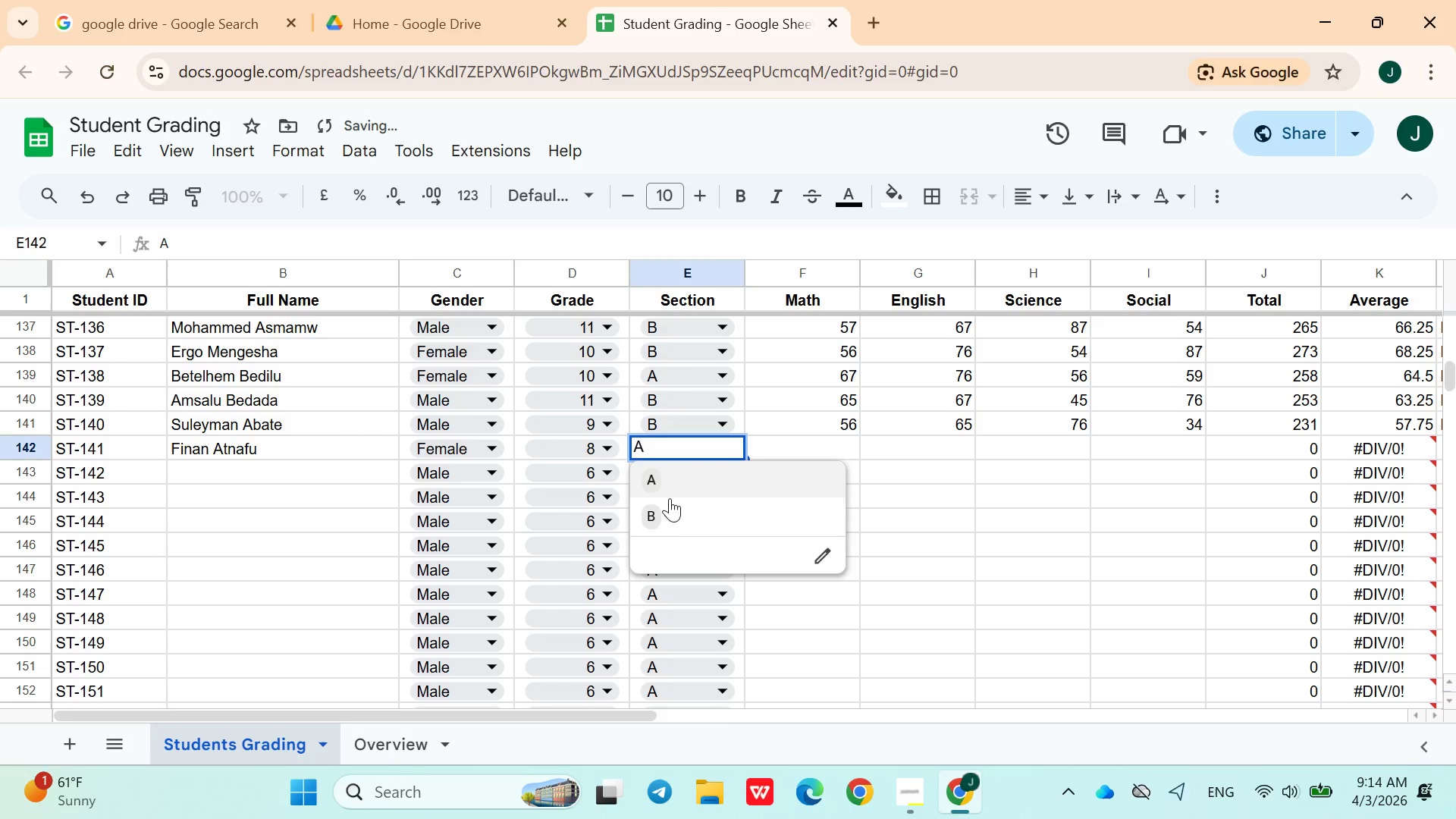 
left_click([670, 504])
 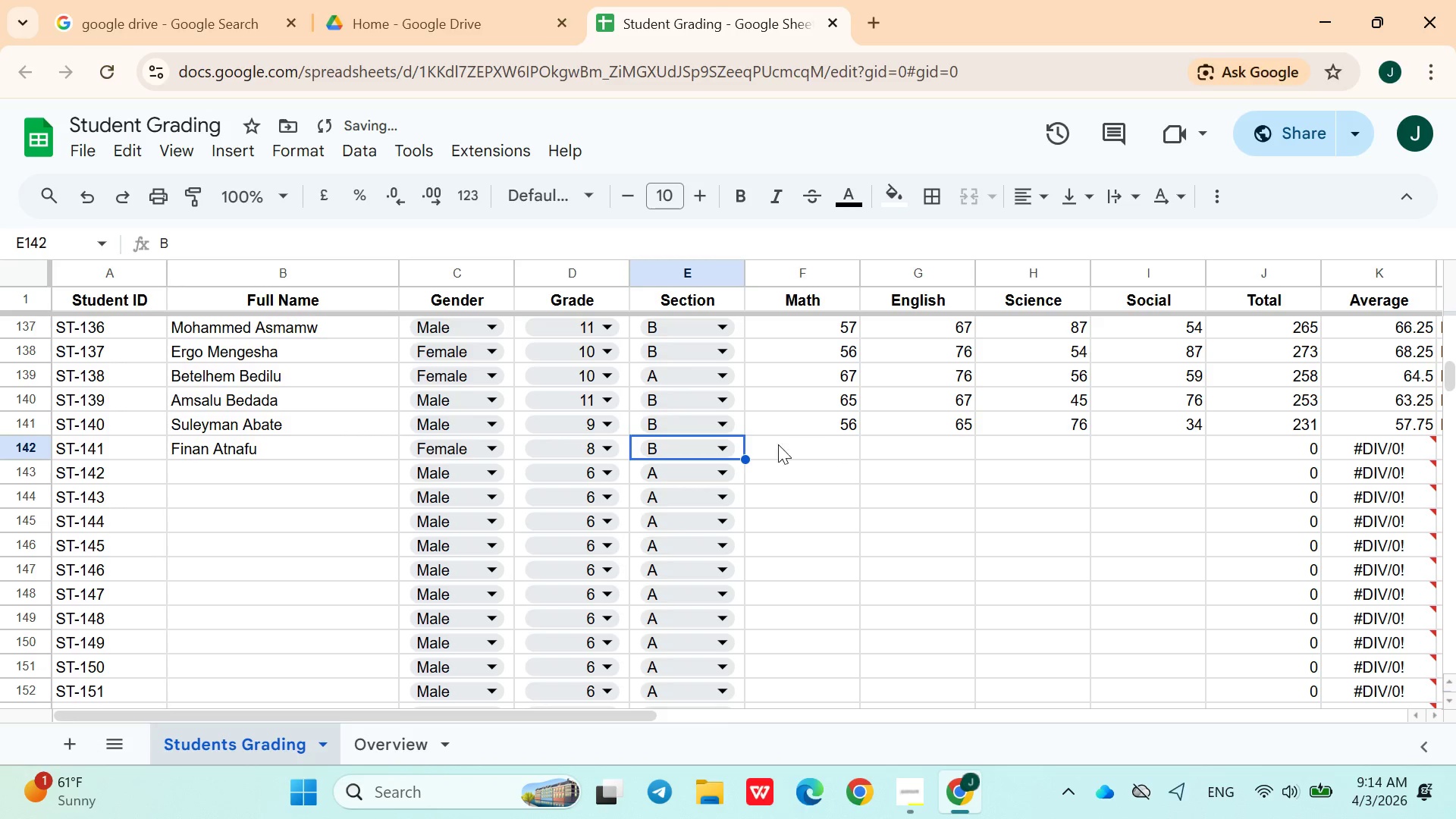 
left_click([786, 443])
 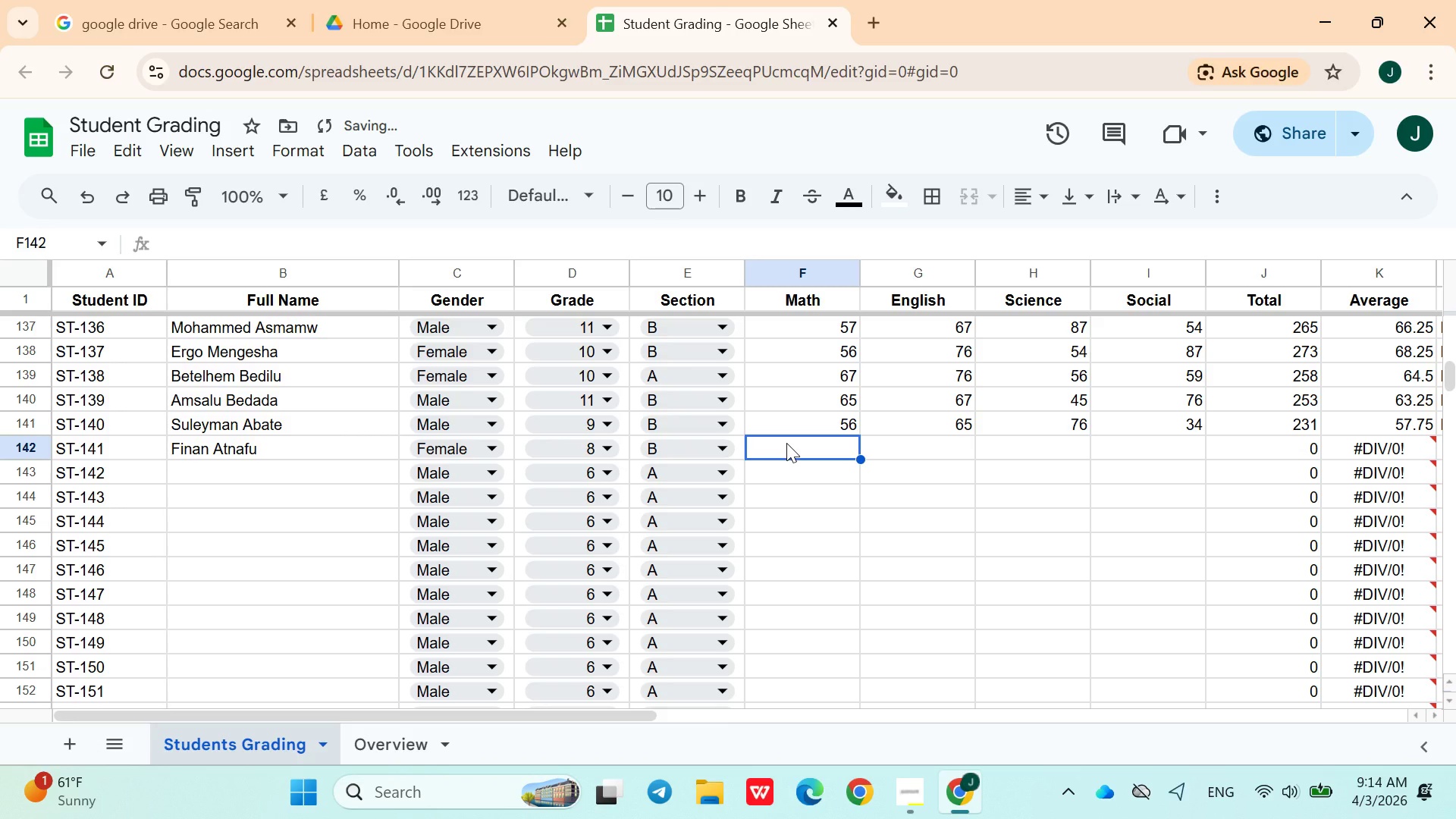 
type(56)
 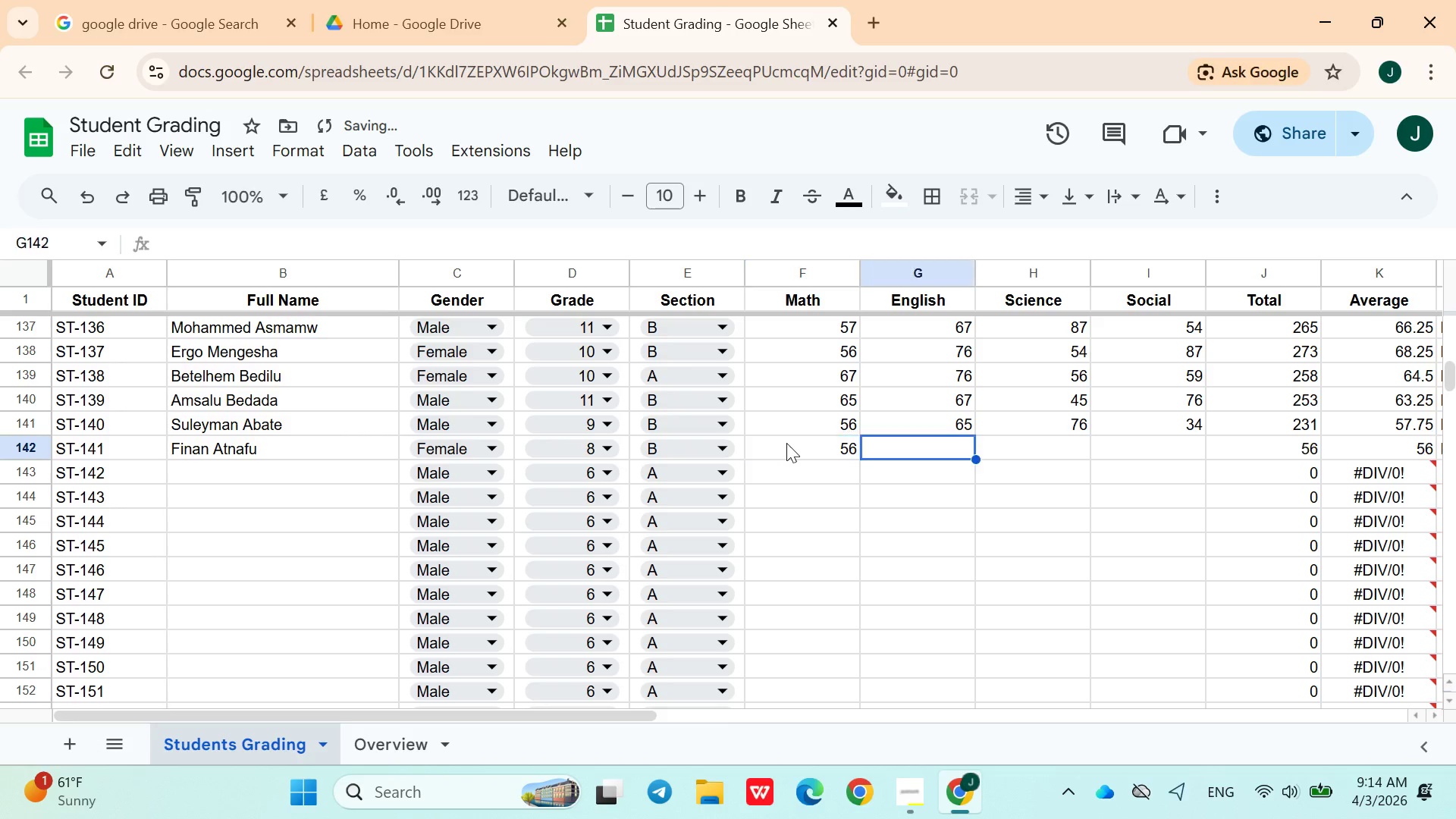 
key(ArrowRight)
 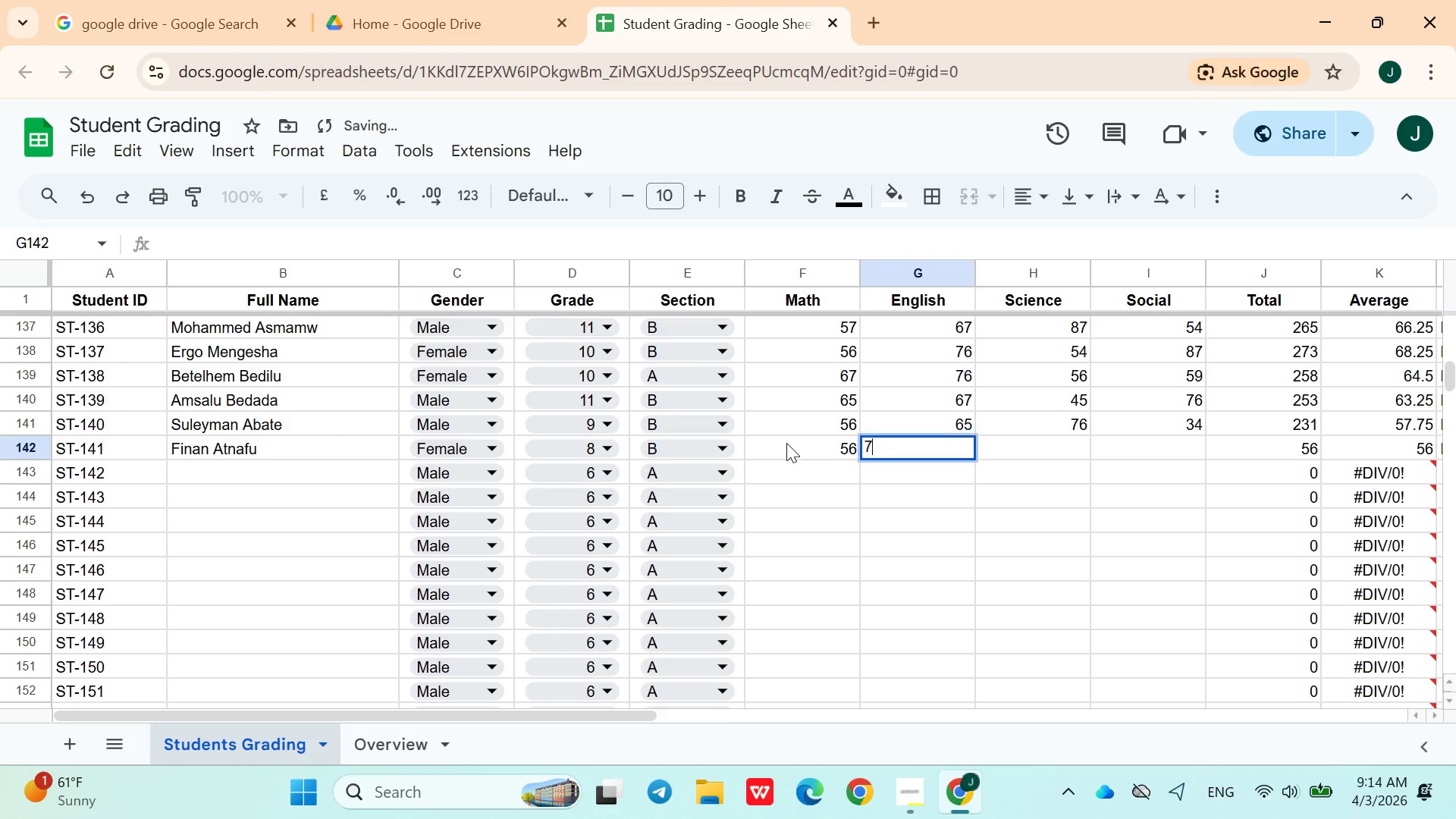 
type(76)
 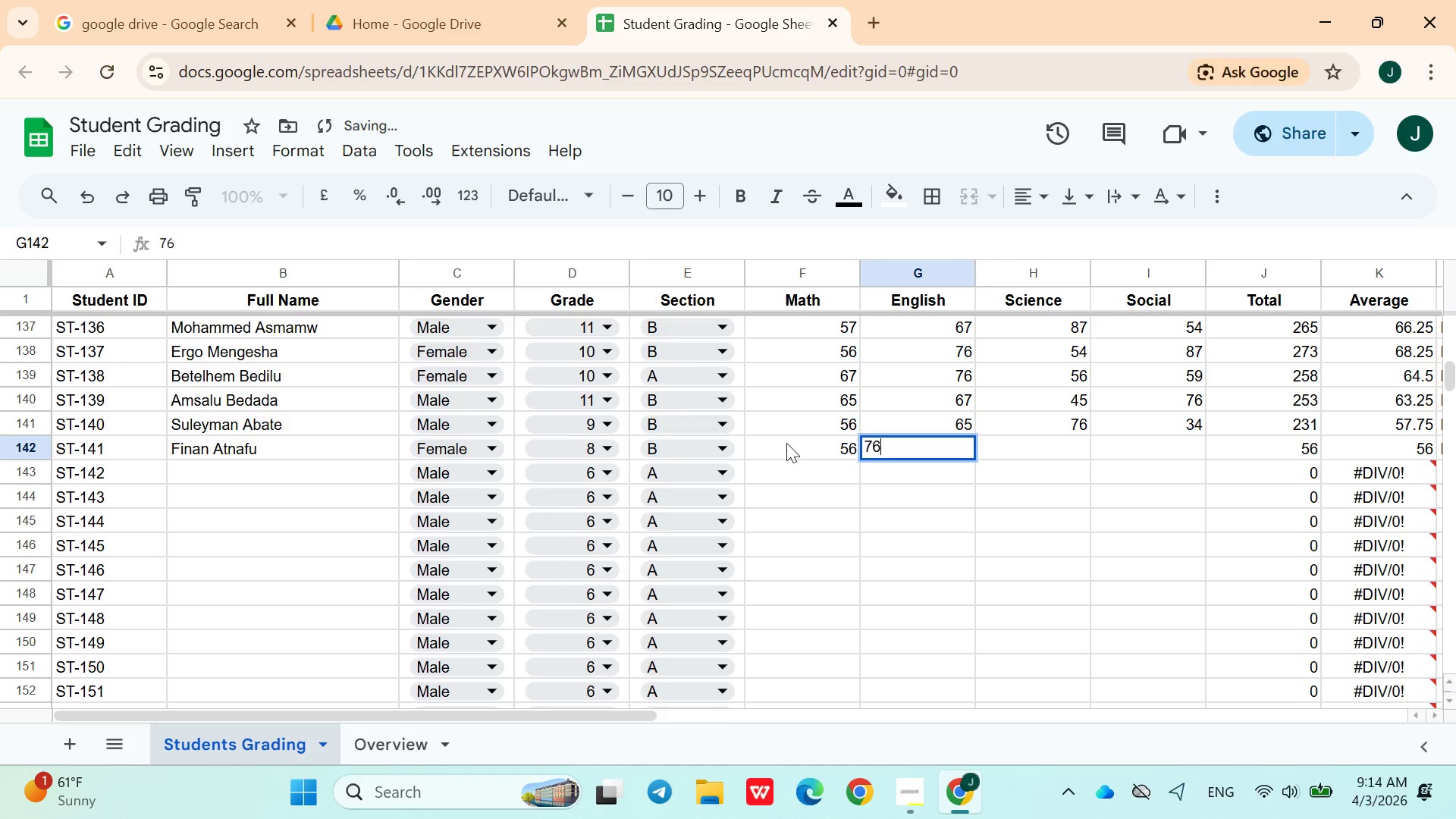 
key(ArrowRight)
 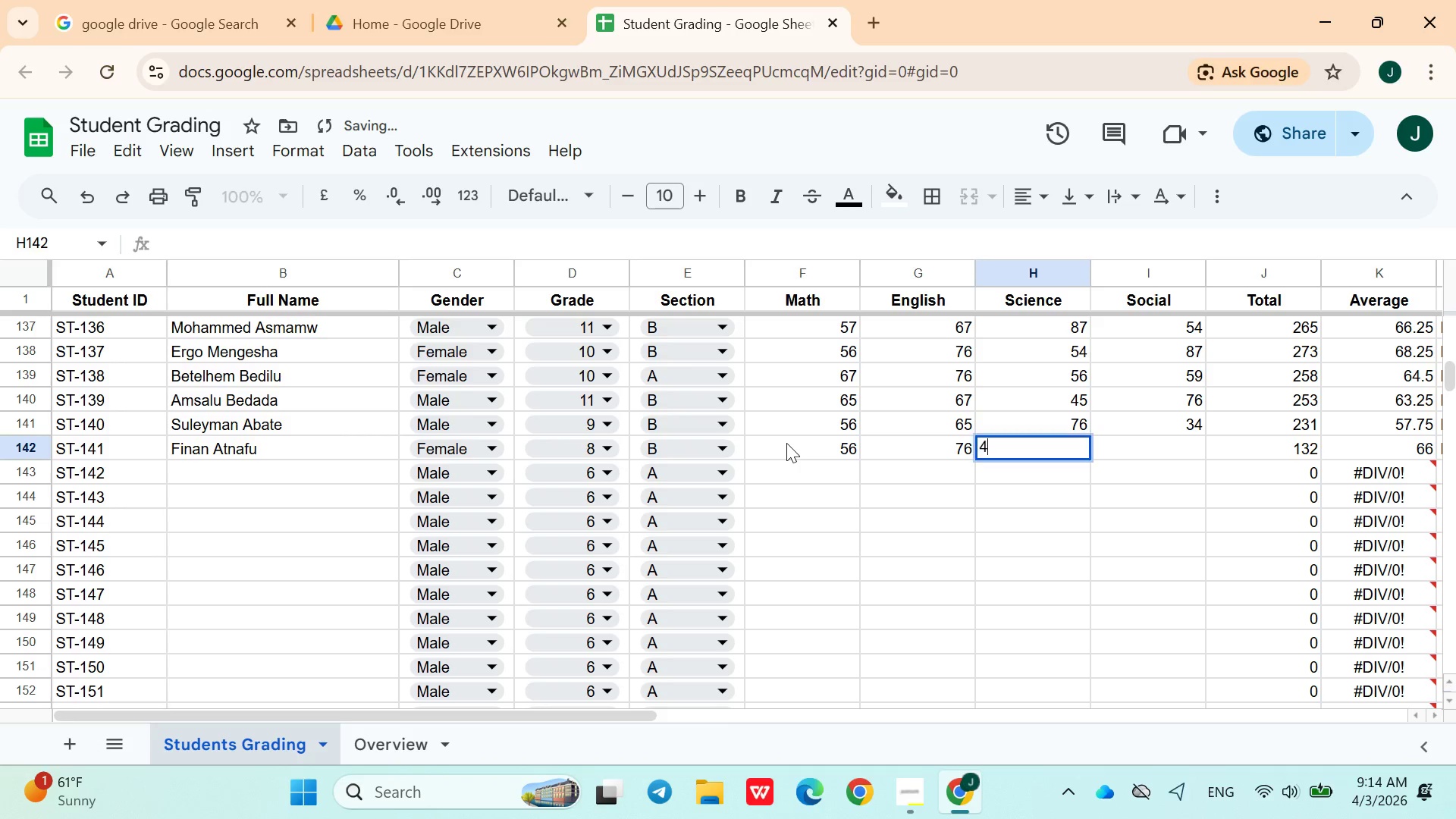 
type(45)
 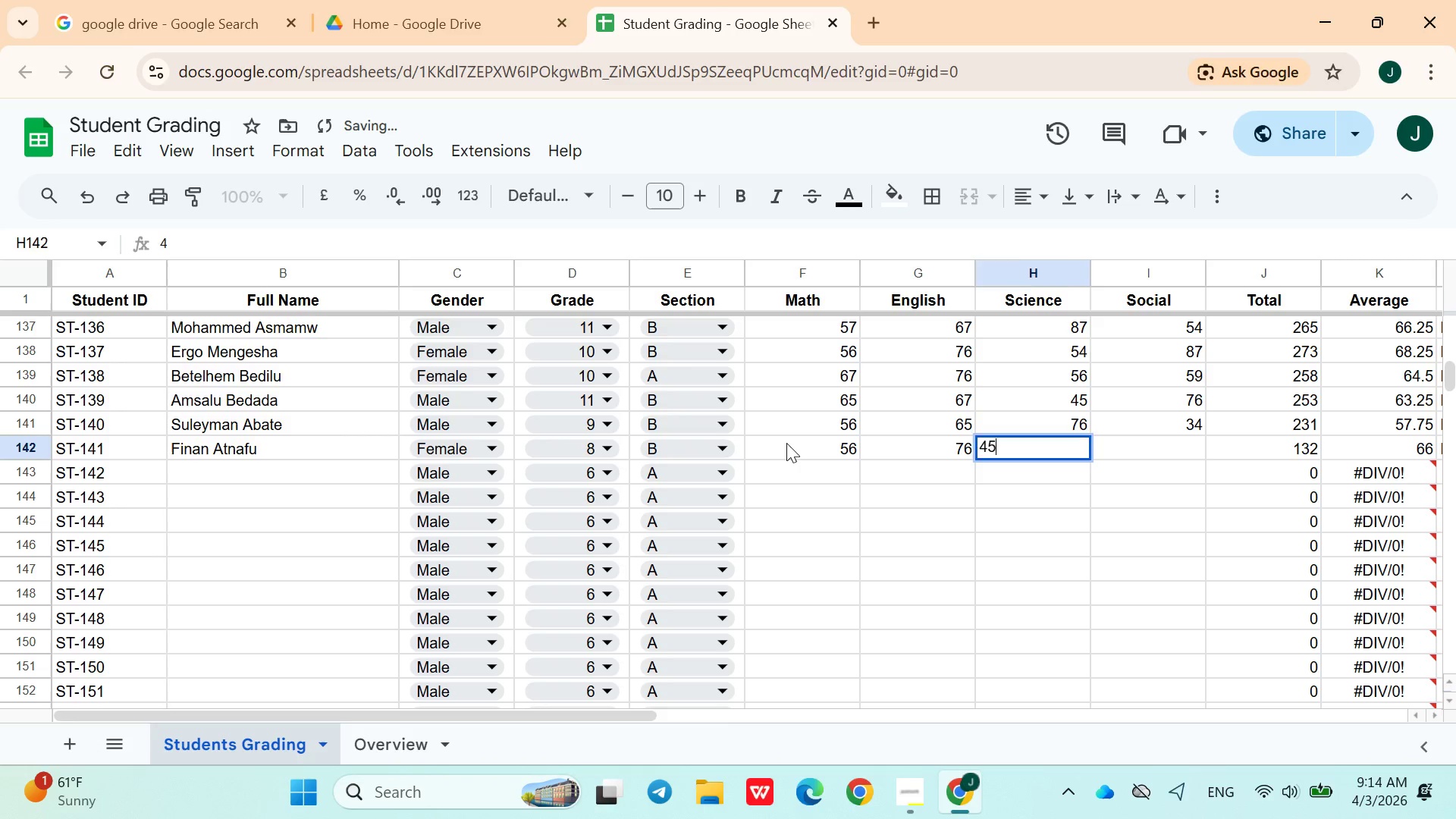 
key(ArrowRight)
 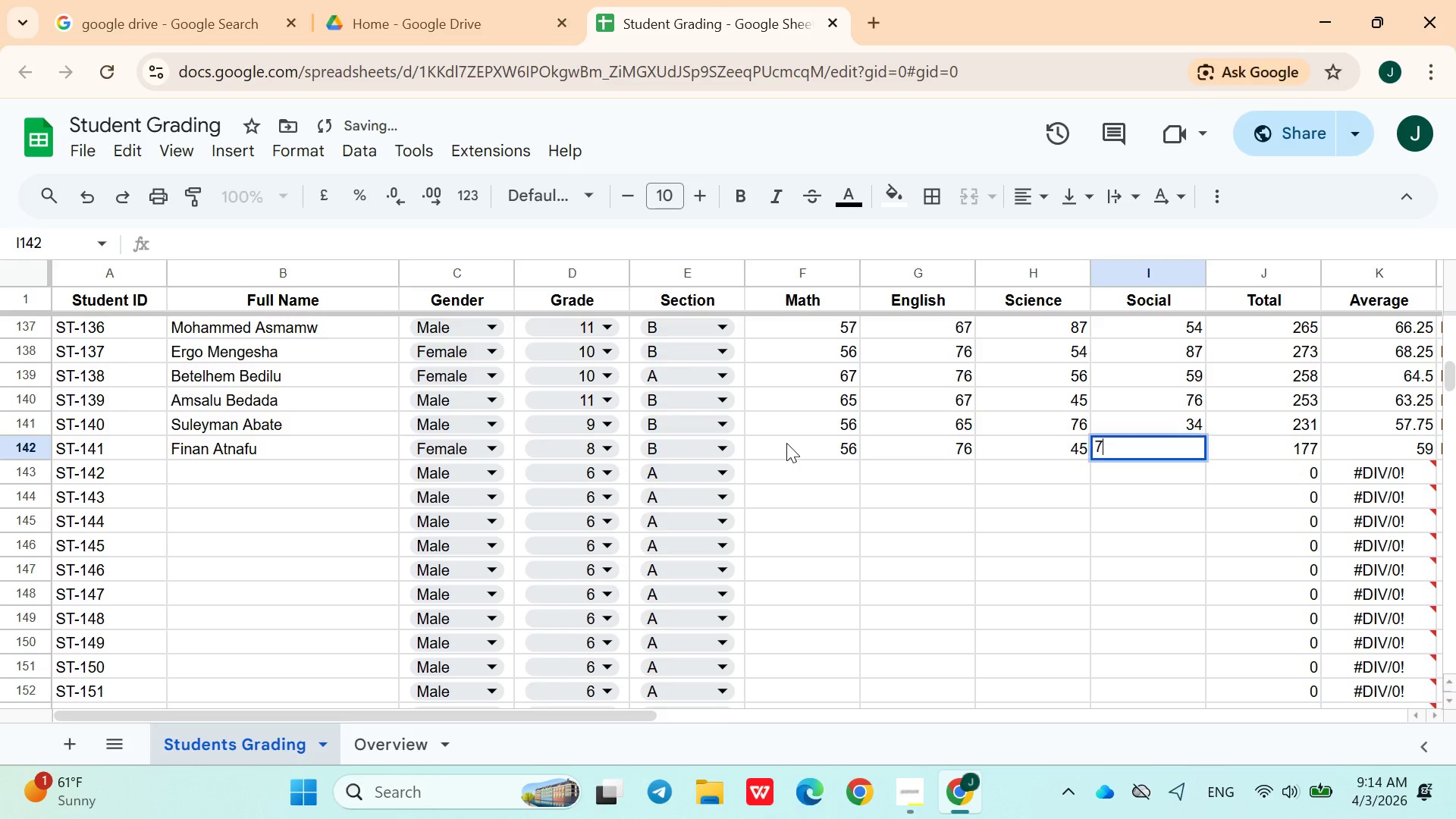 
type(78)
 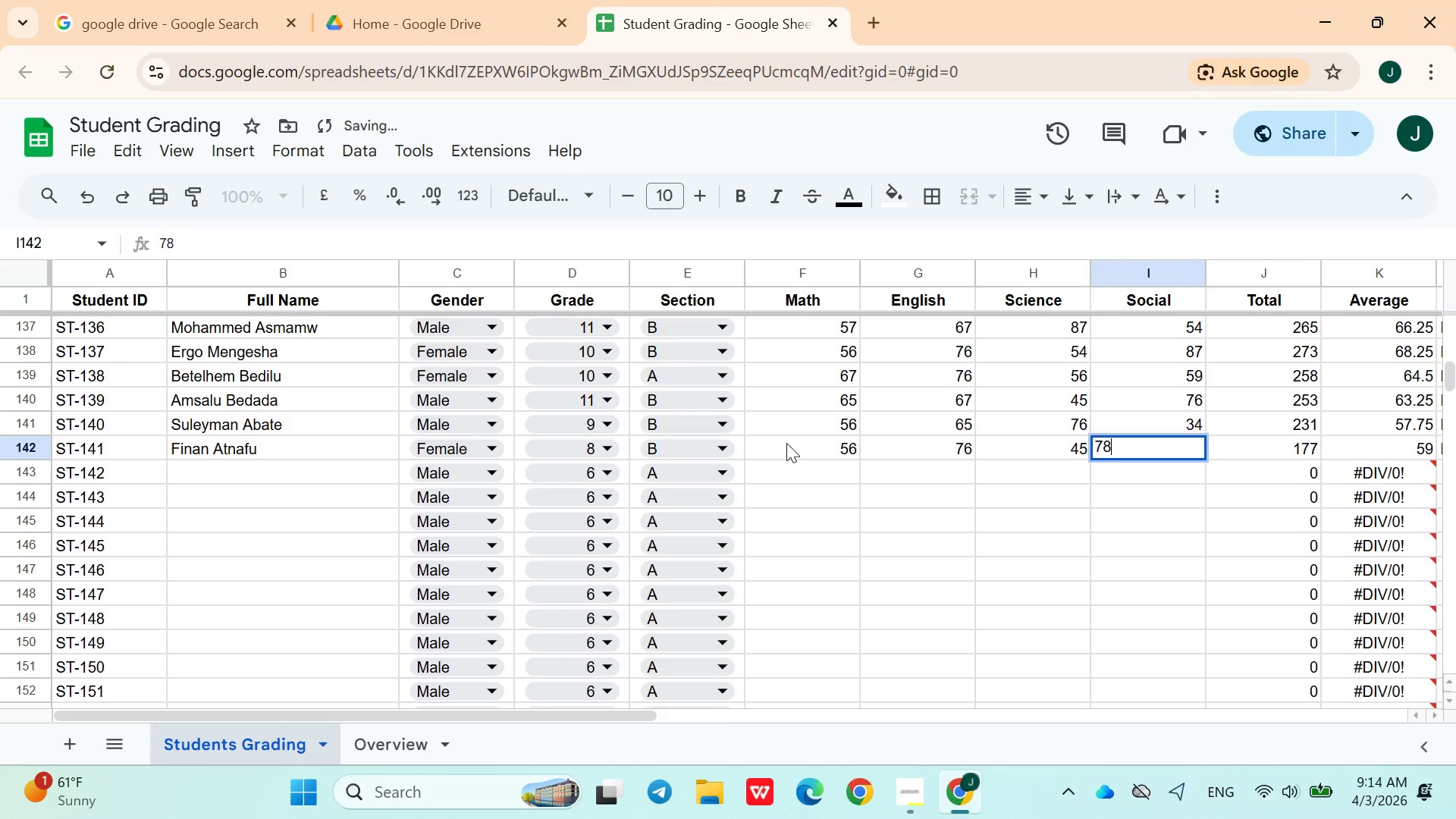 
key(ArrowRight)
 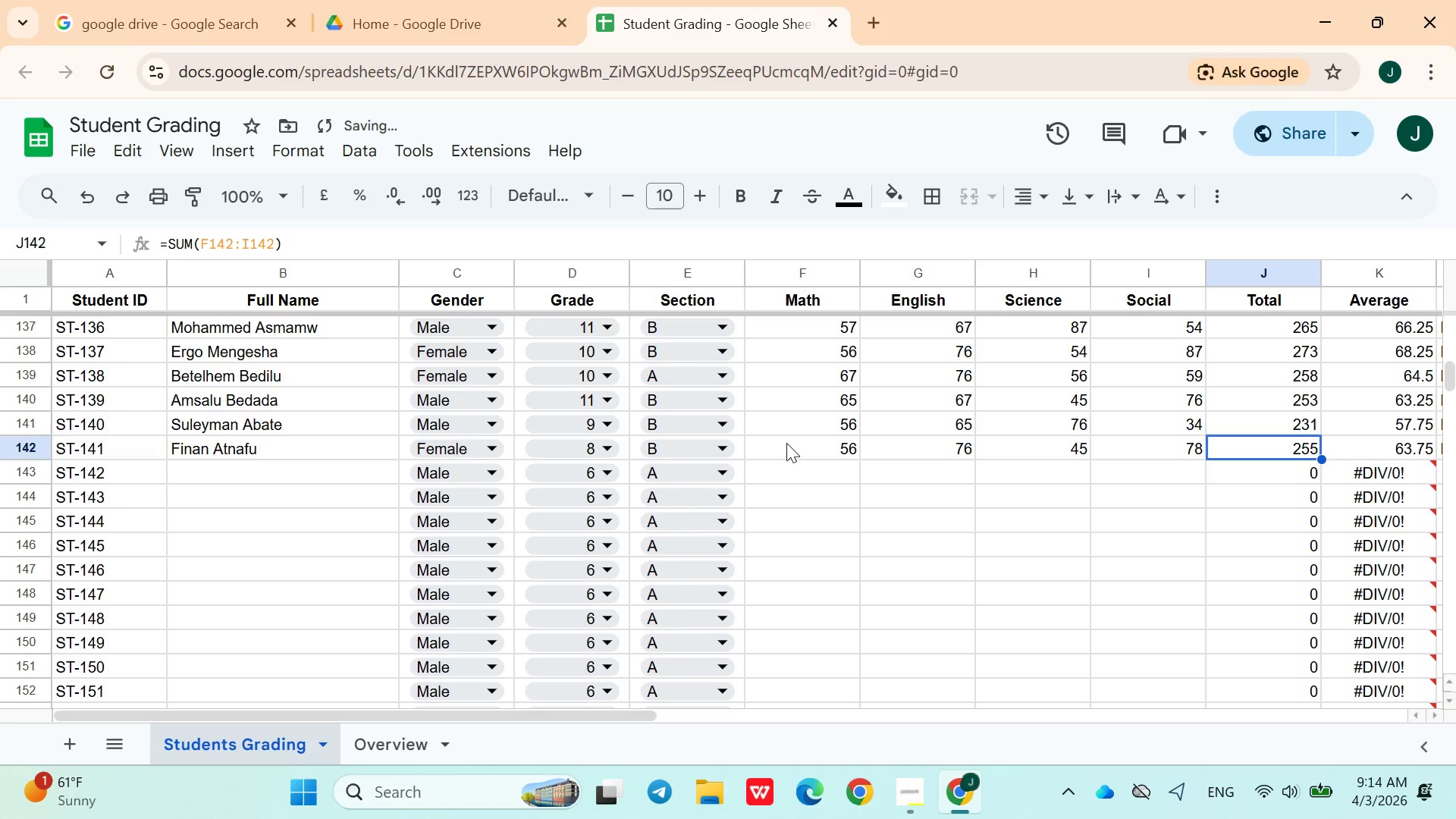 
key(ArrowDown)
 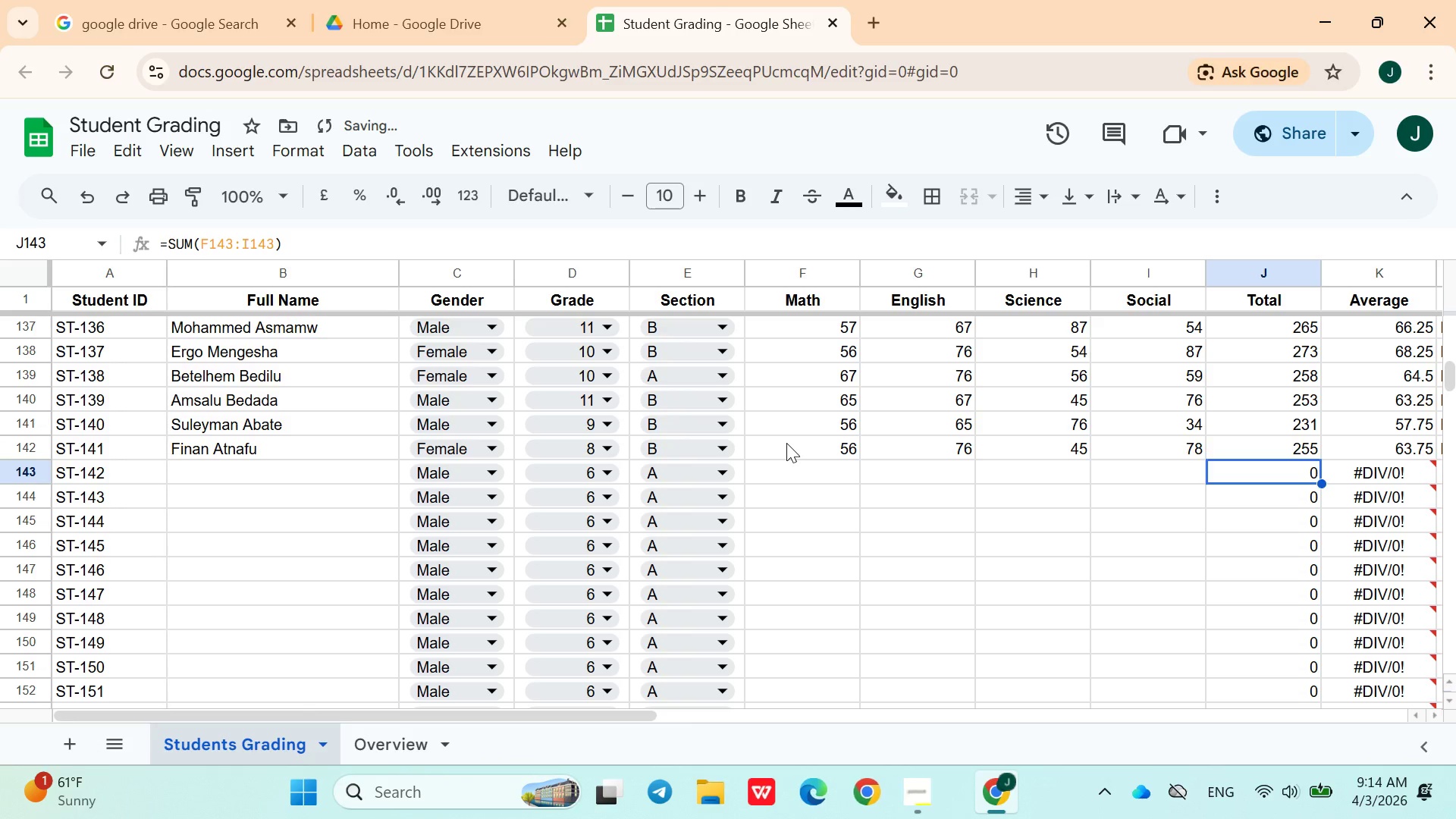 
hold_key(key=ArrowLeft, duration=0.92)
 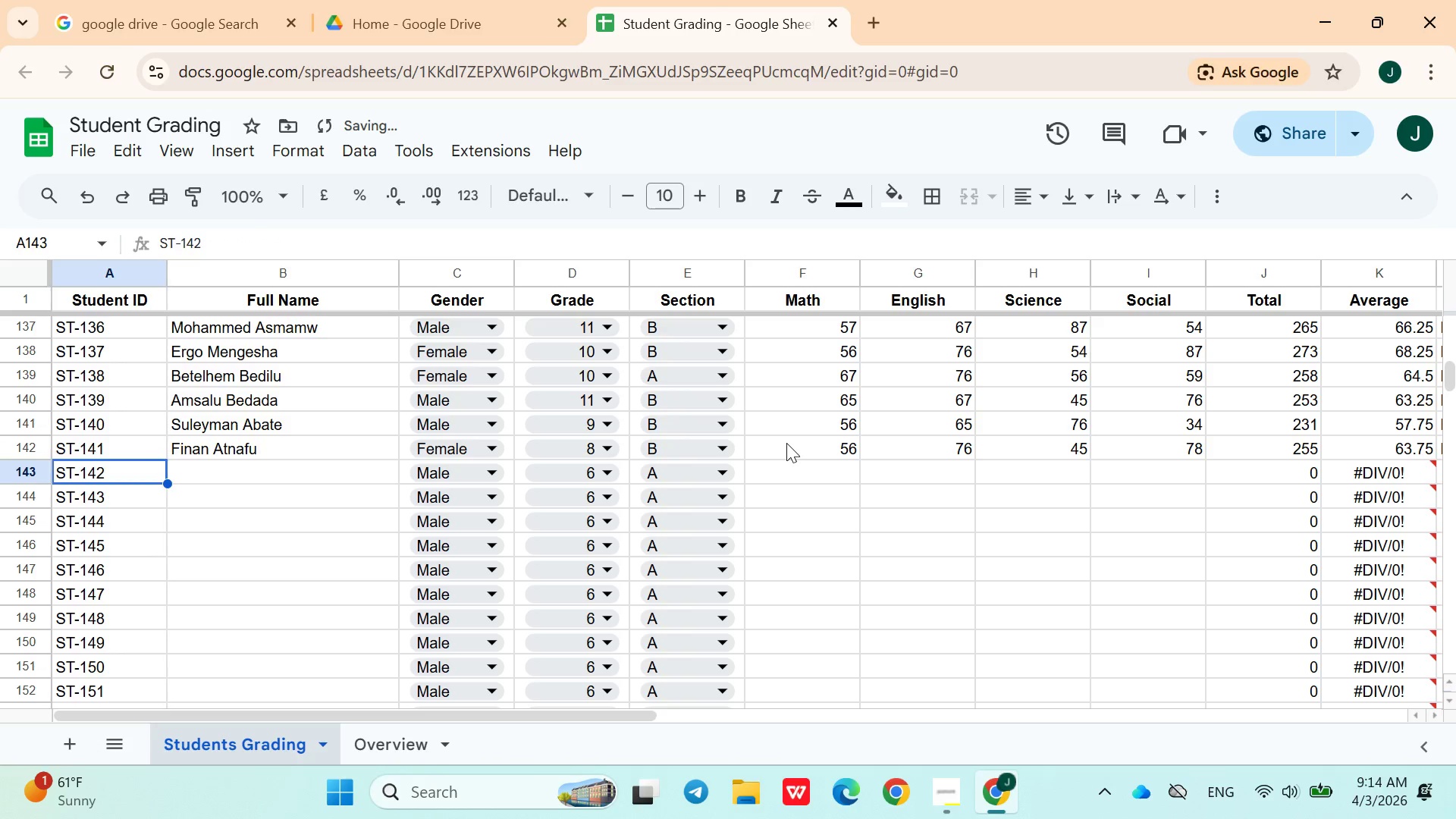 
key(ArrowRight)
 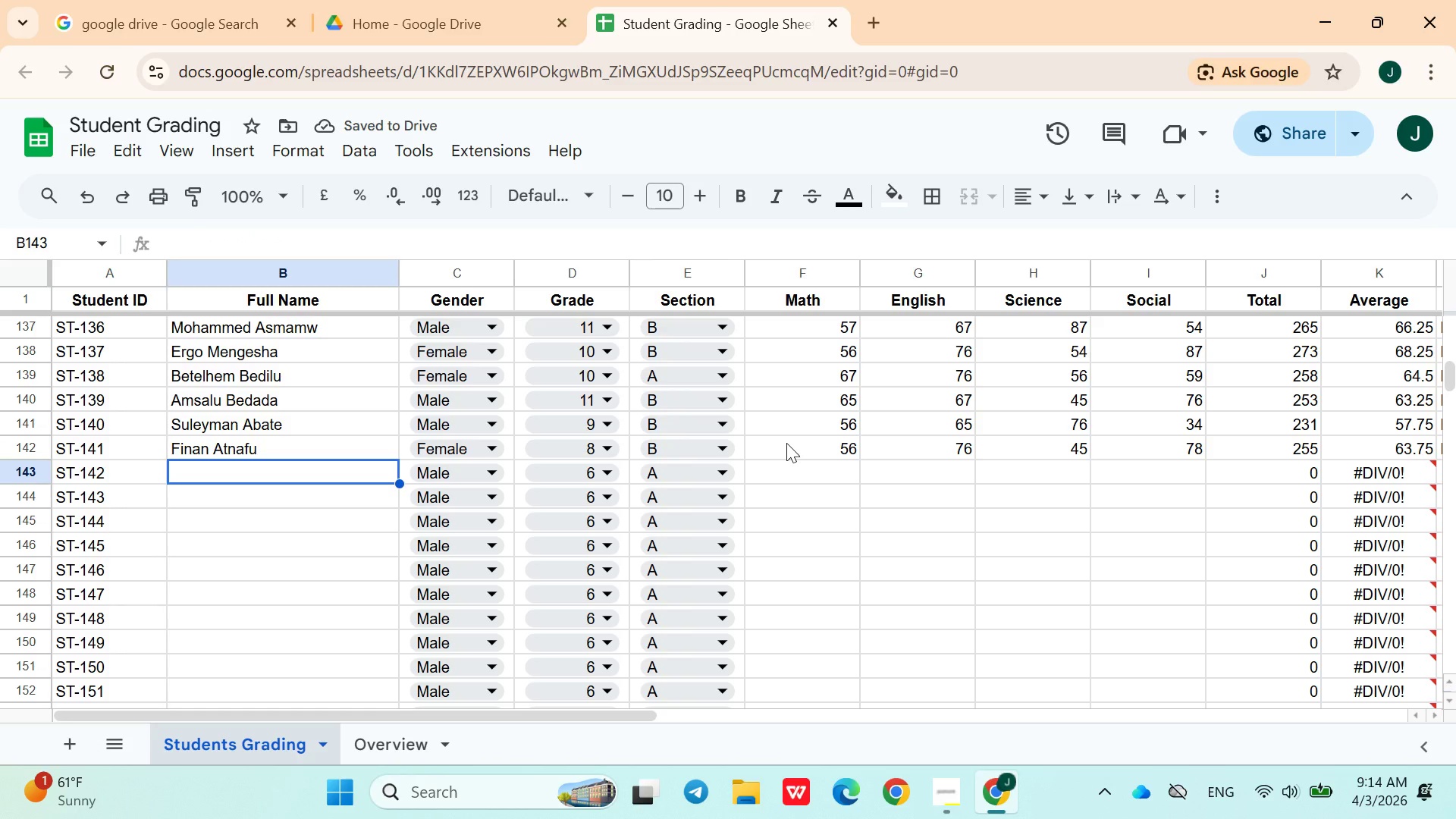 
type(Ashraf Bekele)
 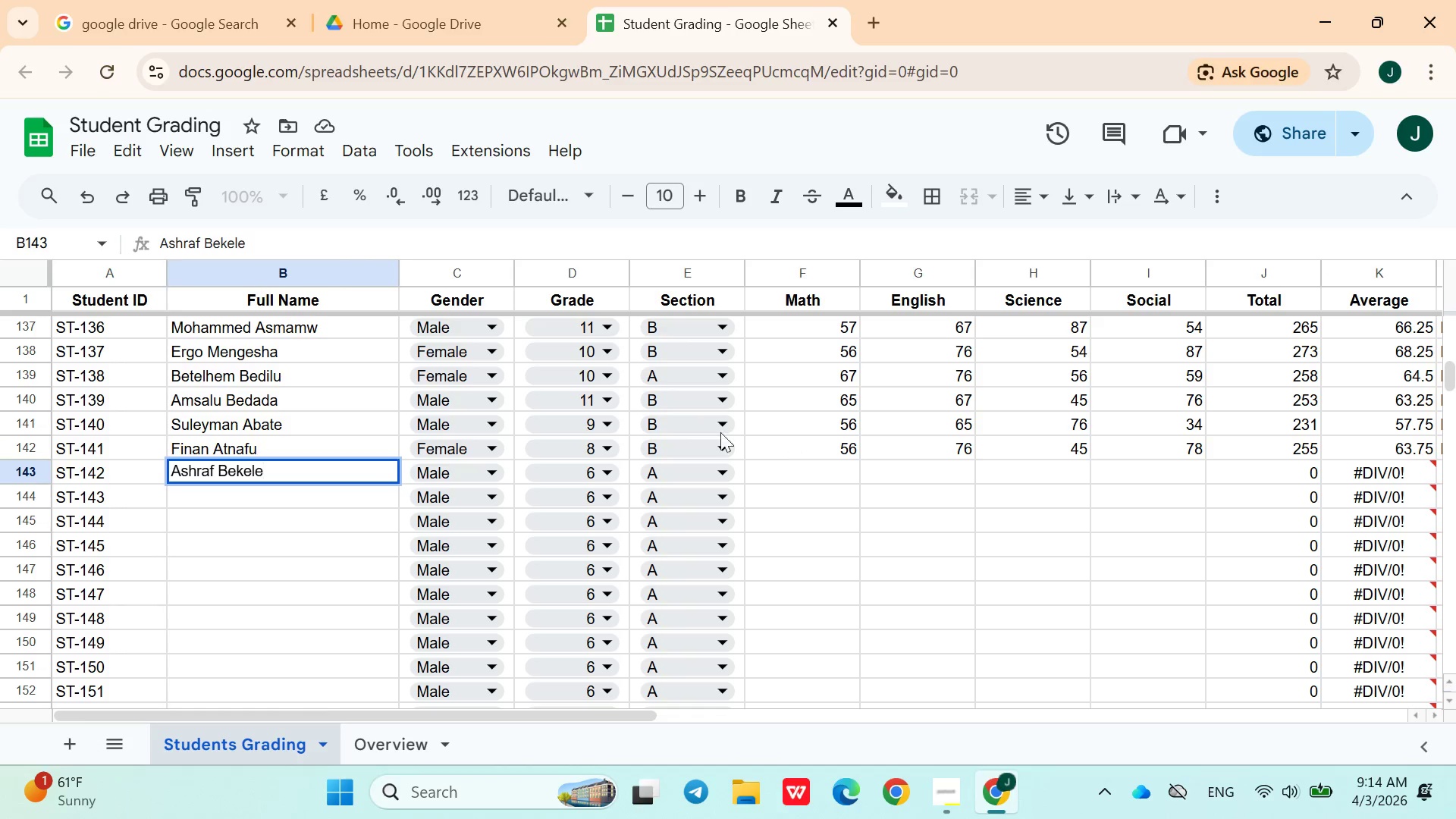 
left_click([535, 468])
 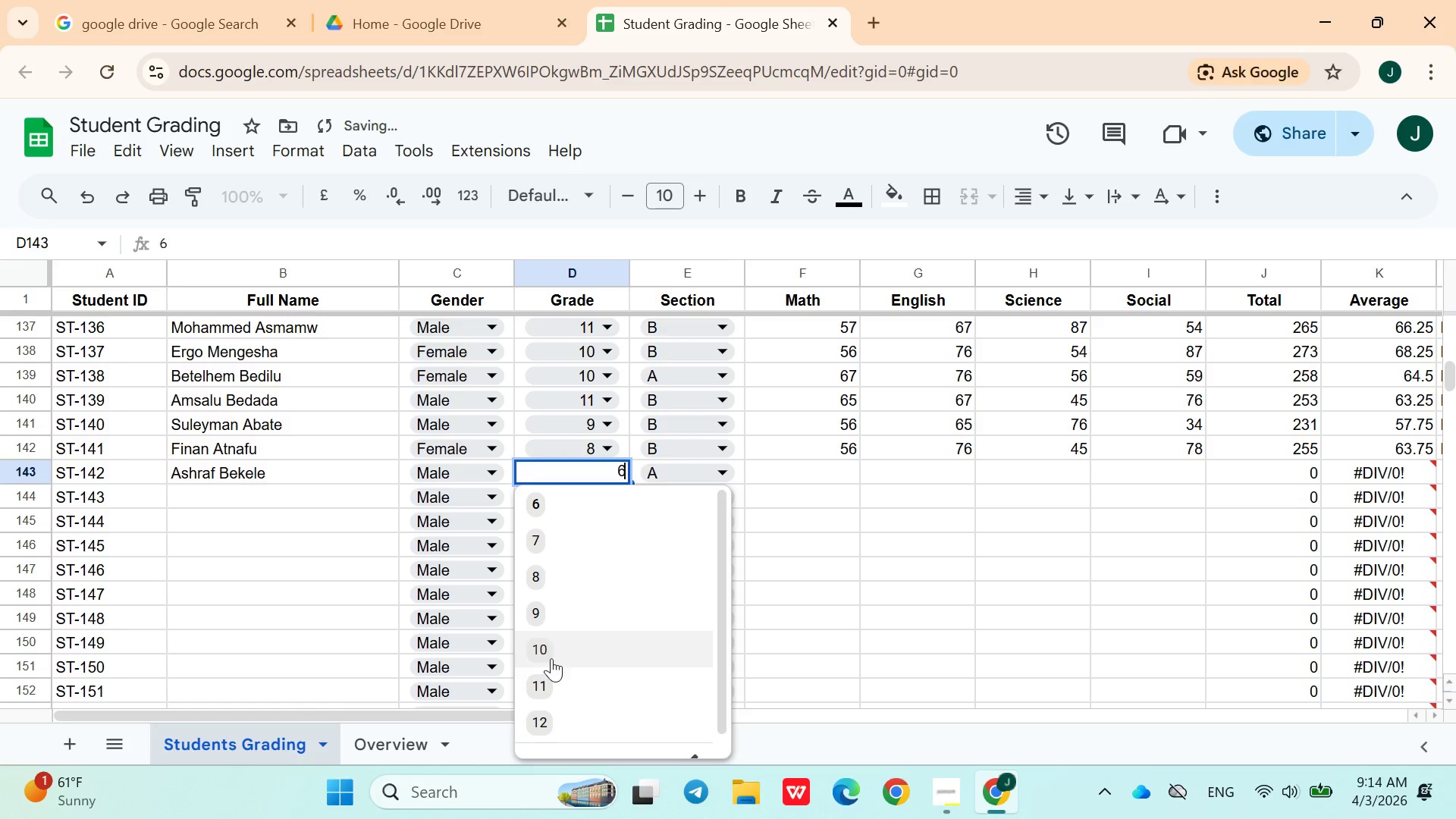 
left_click([551, 678])
 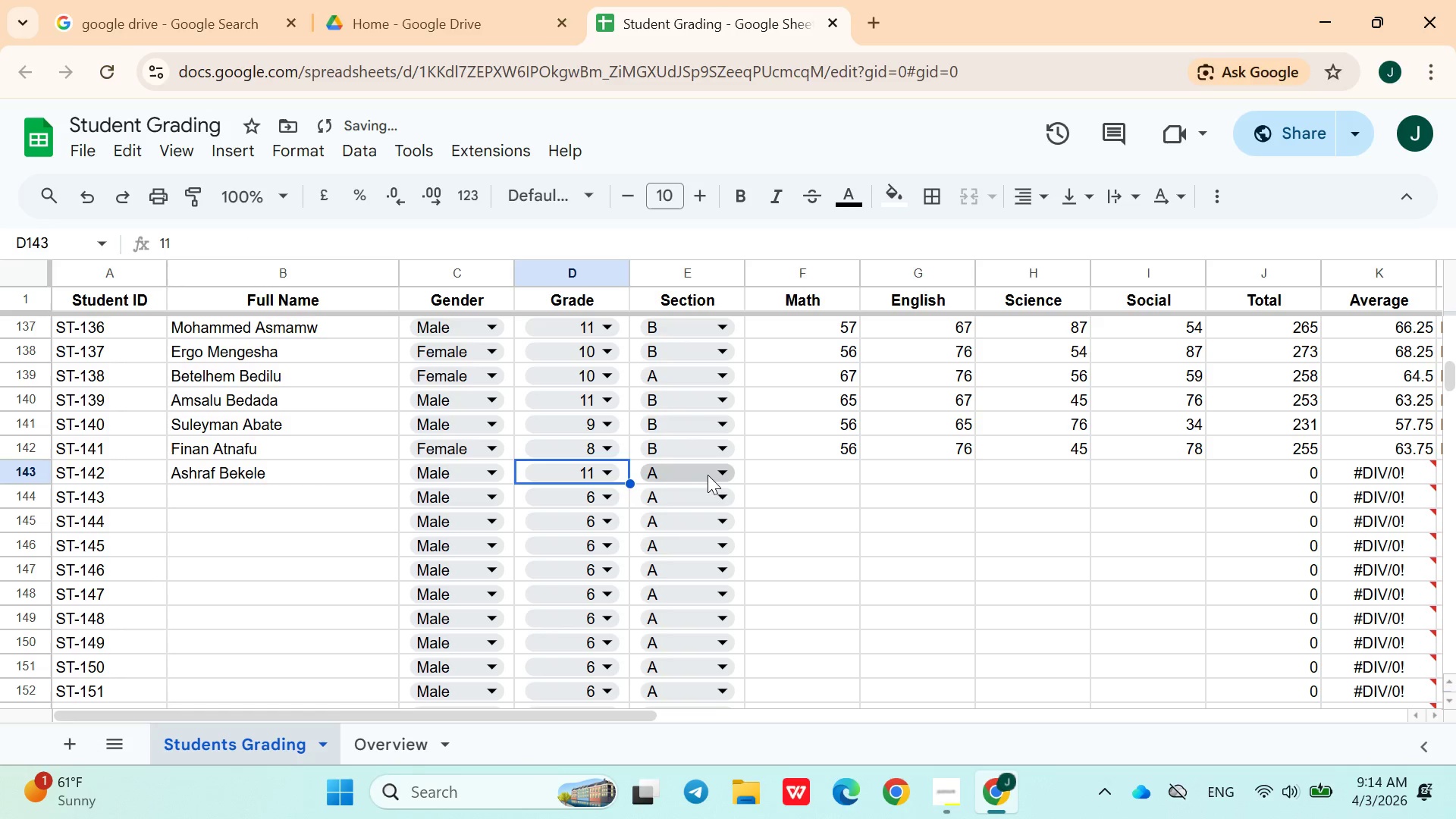 
left_click([708, 469])
 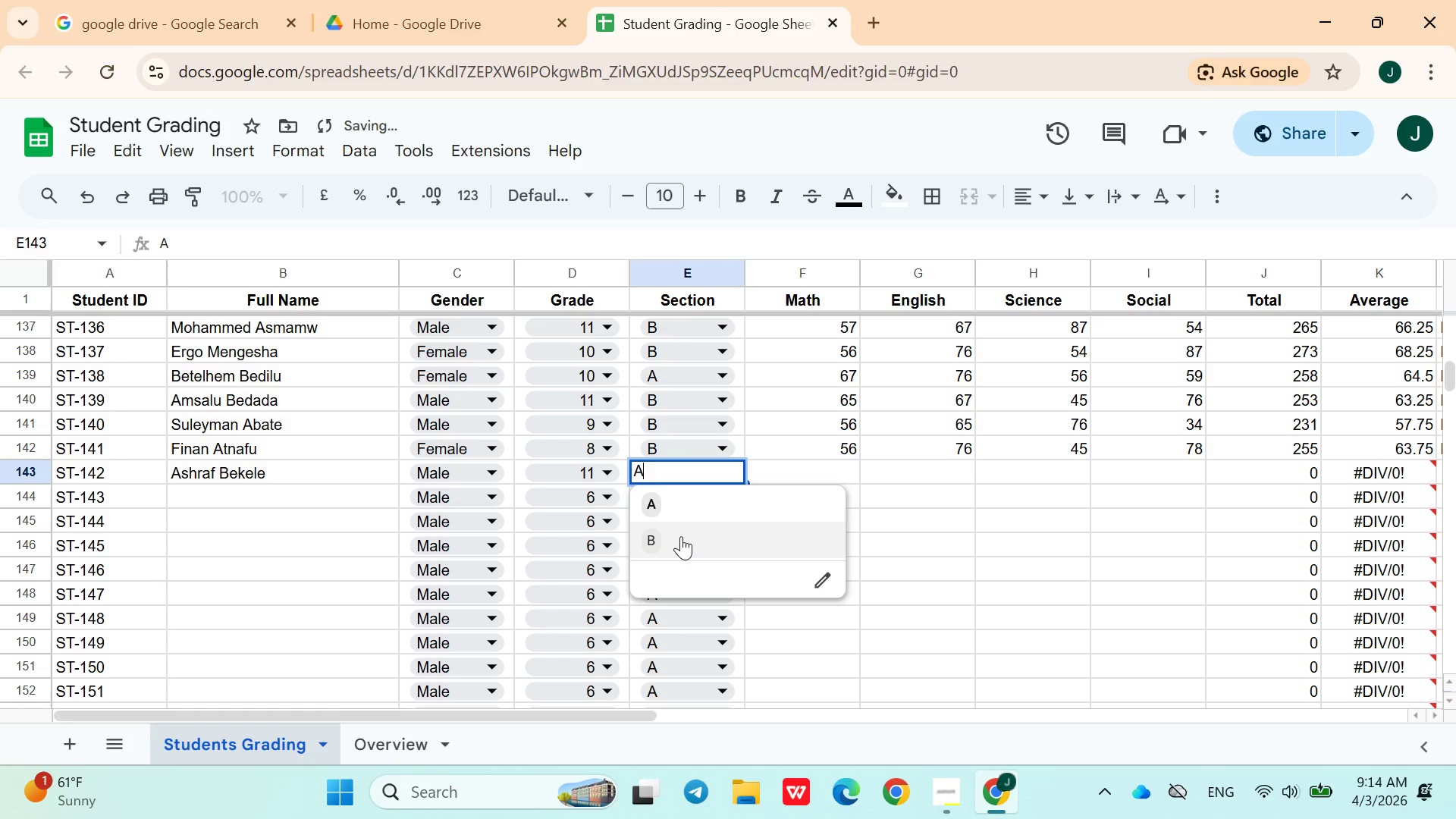 
left_click([681, 536])
 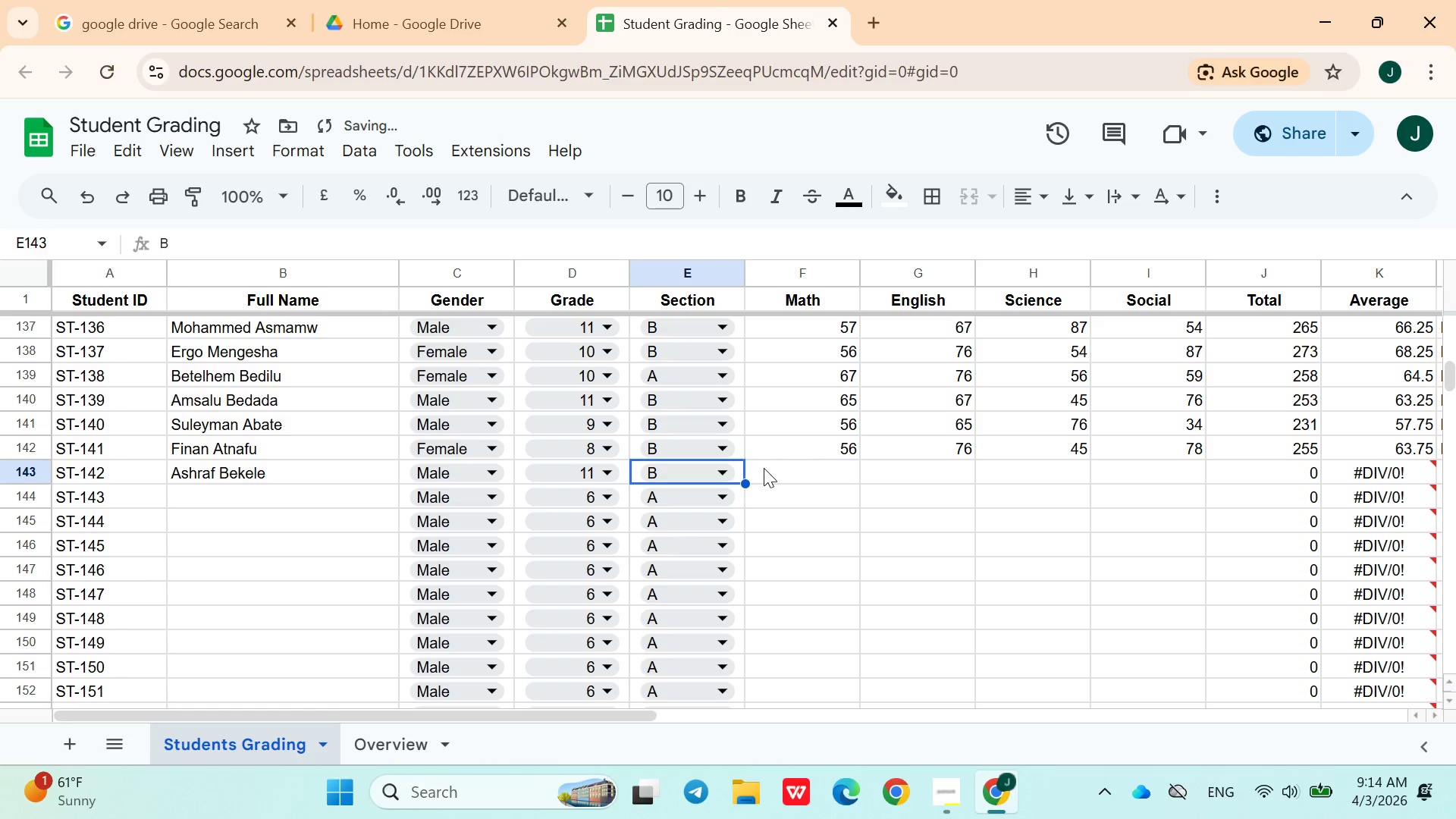 
left_click([770, 467])
 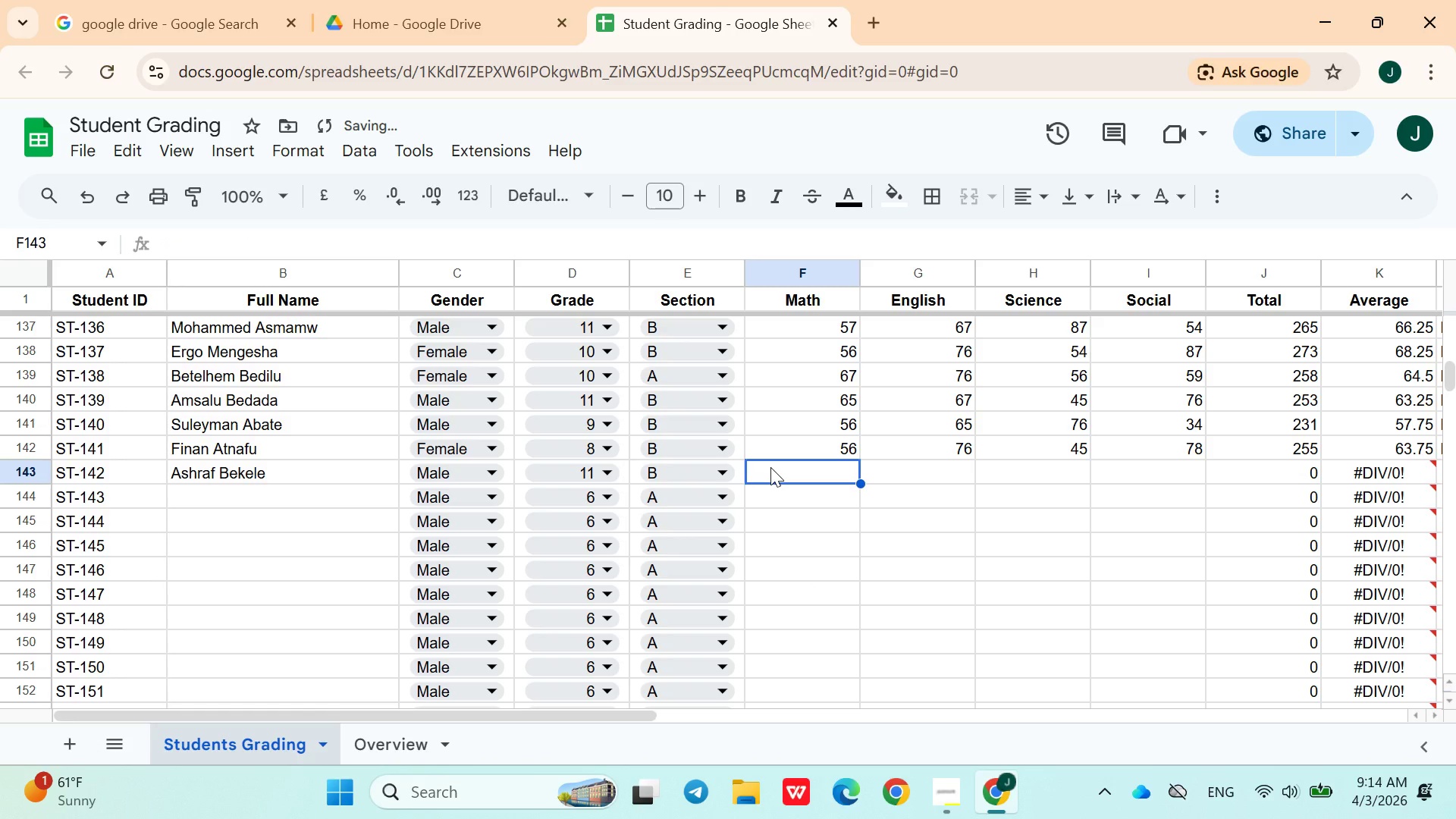 
type(45)
 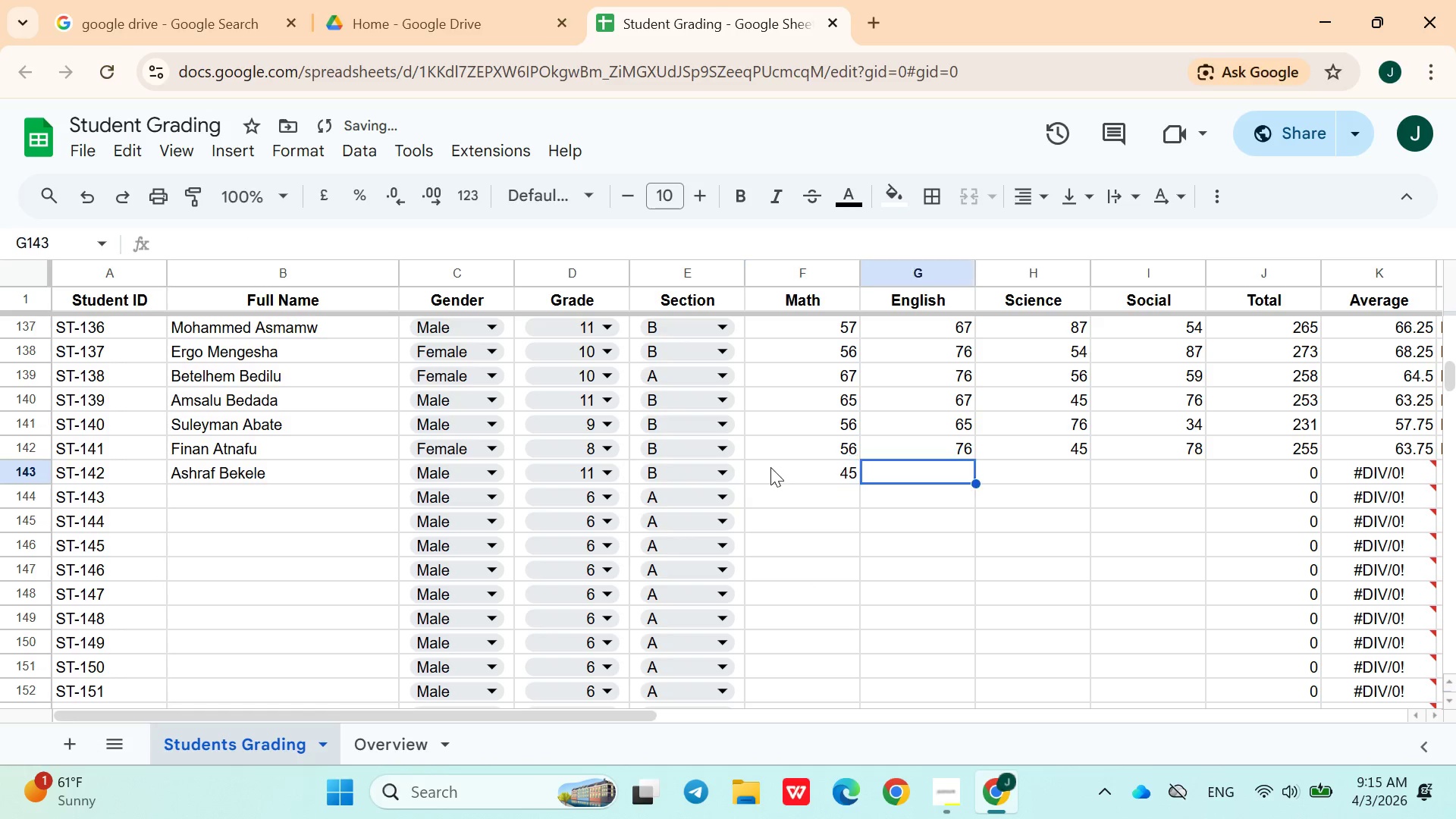 
key(ArrowRight)
 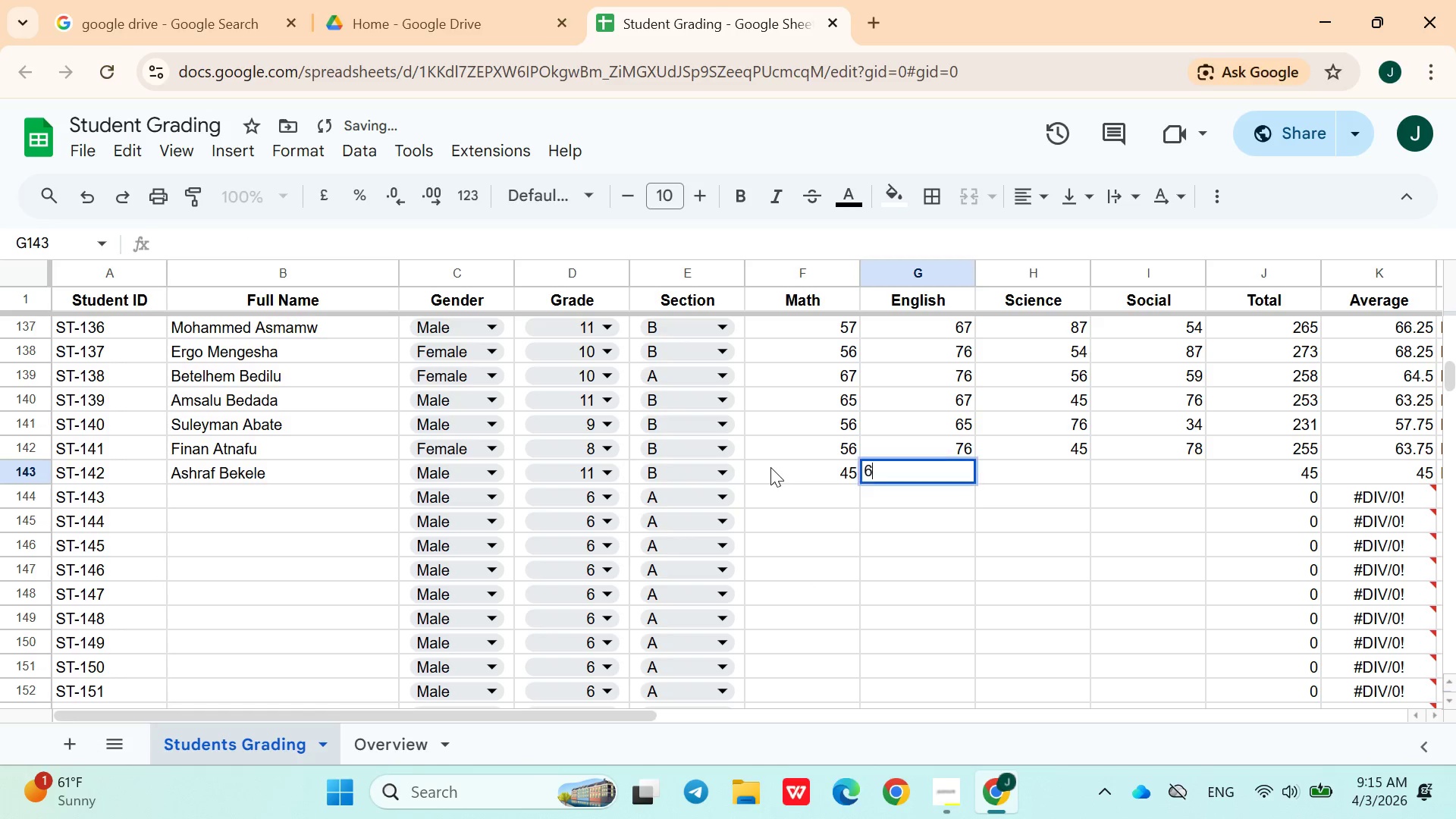 
type(67)
 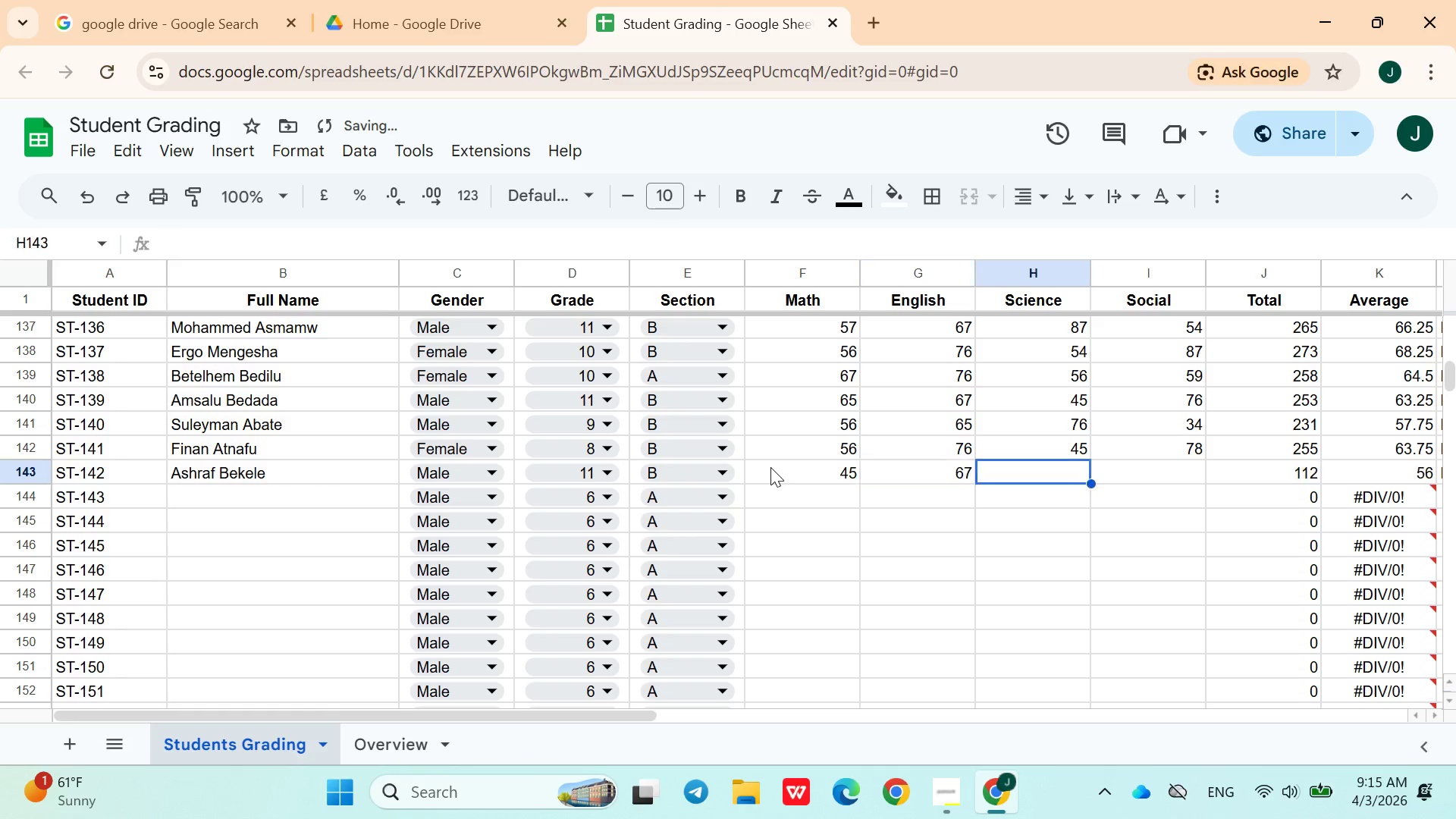 
key(ArrowRight)
 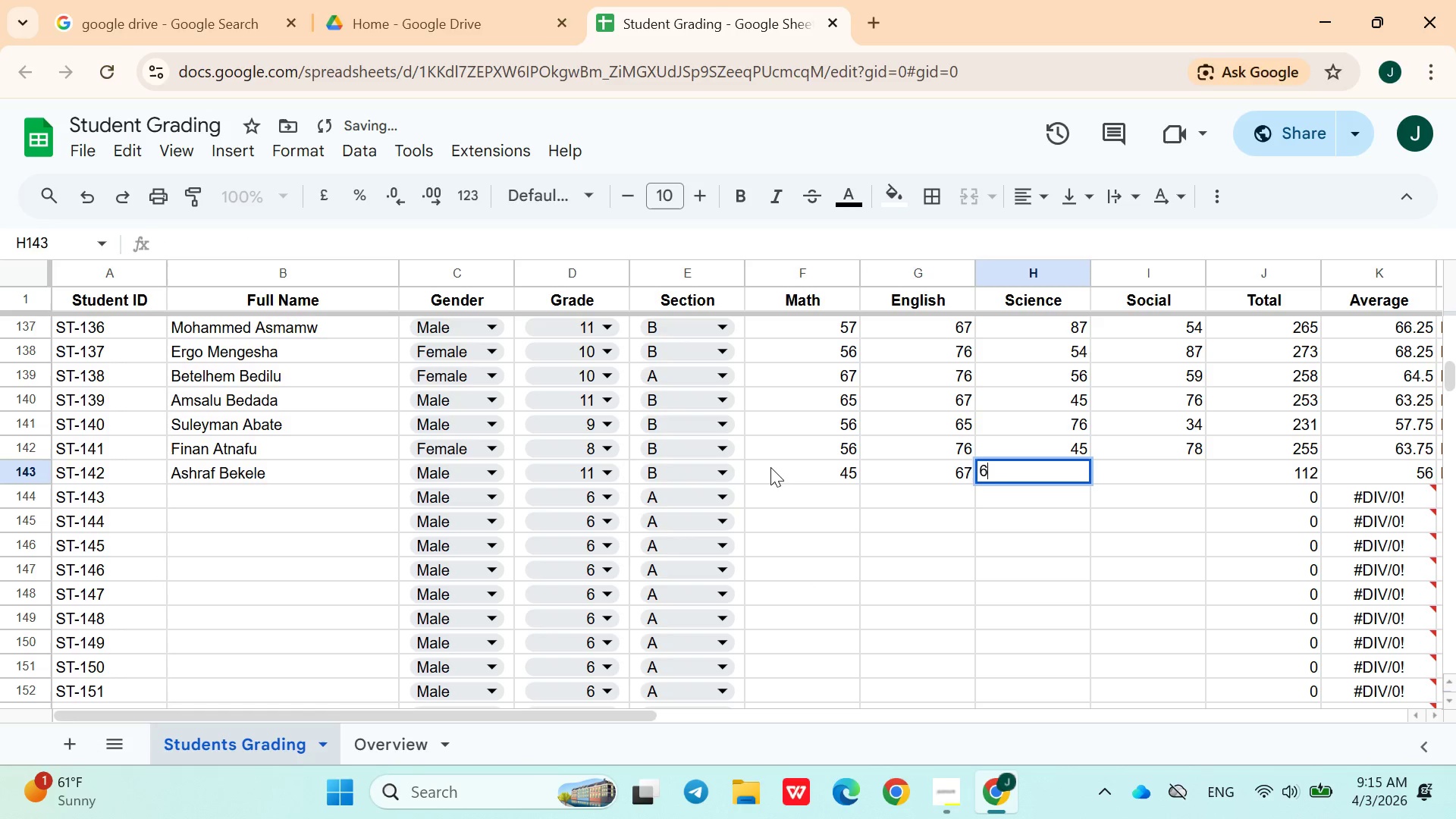 
type(65)
 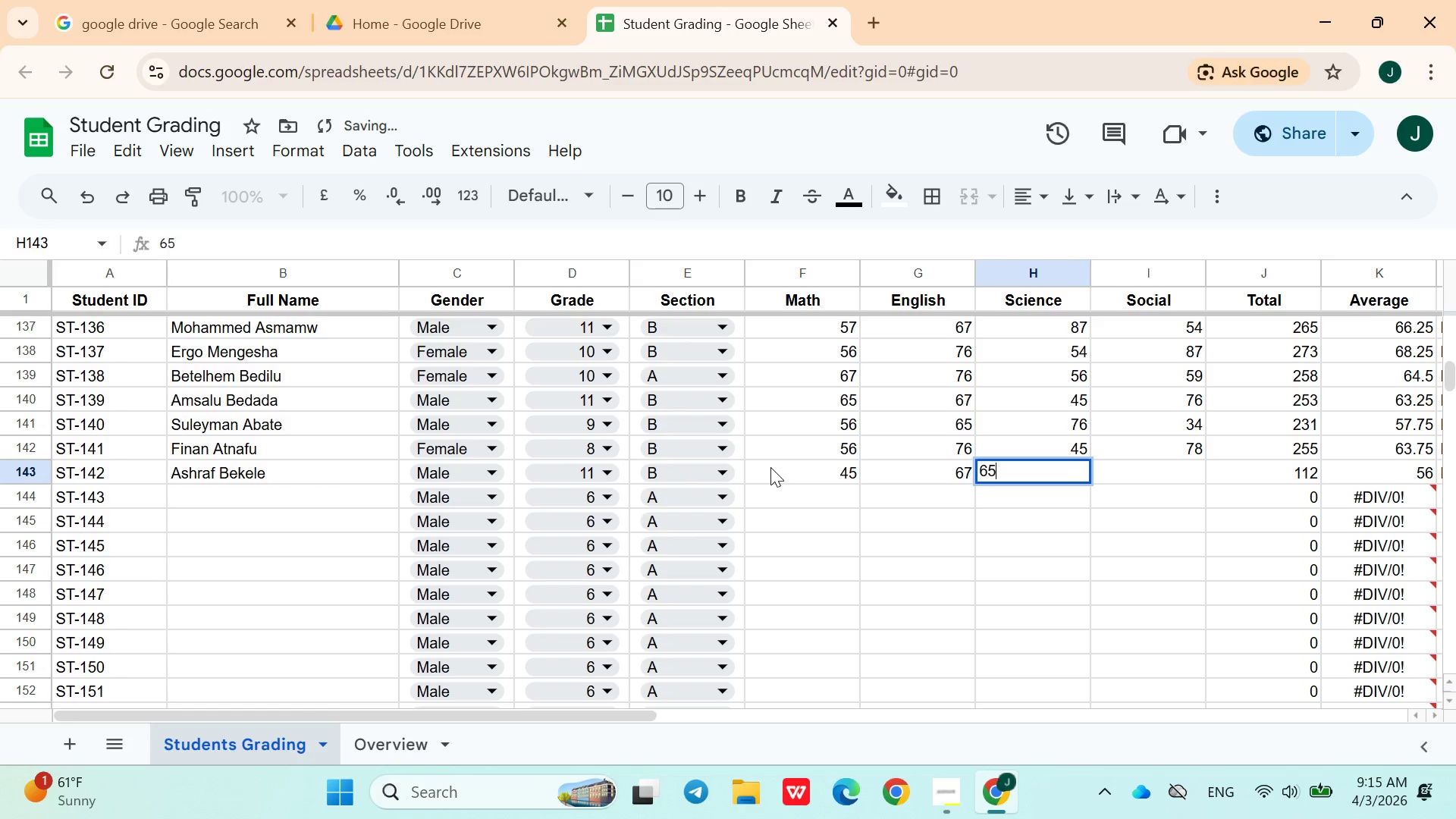 
key(ArrowRight)
 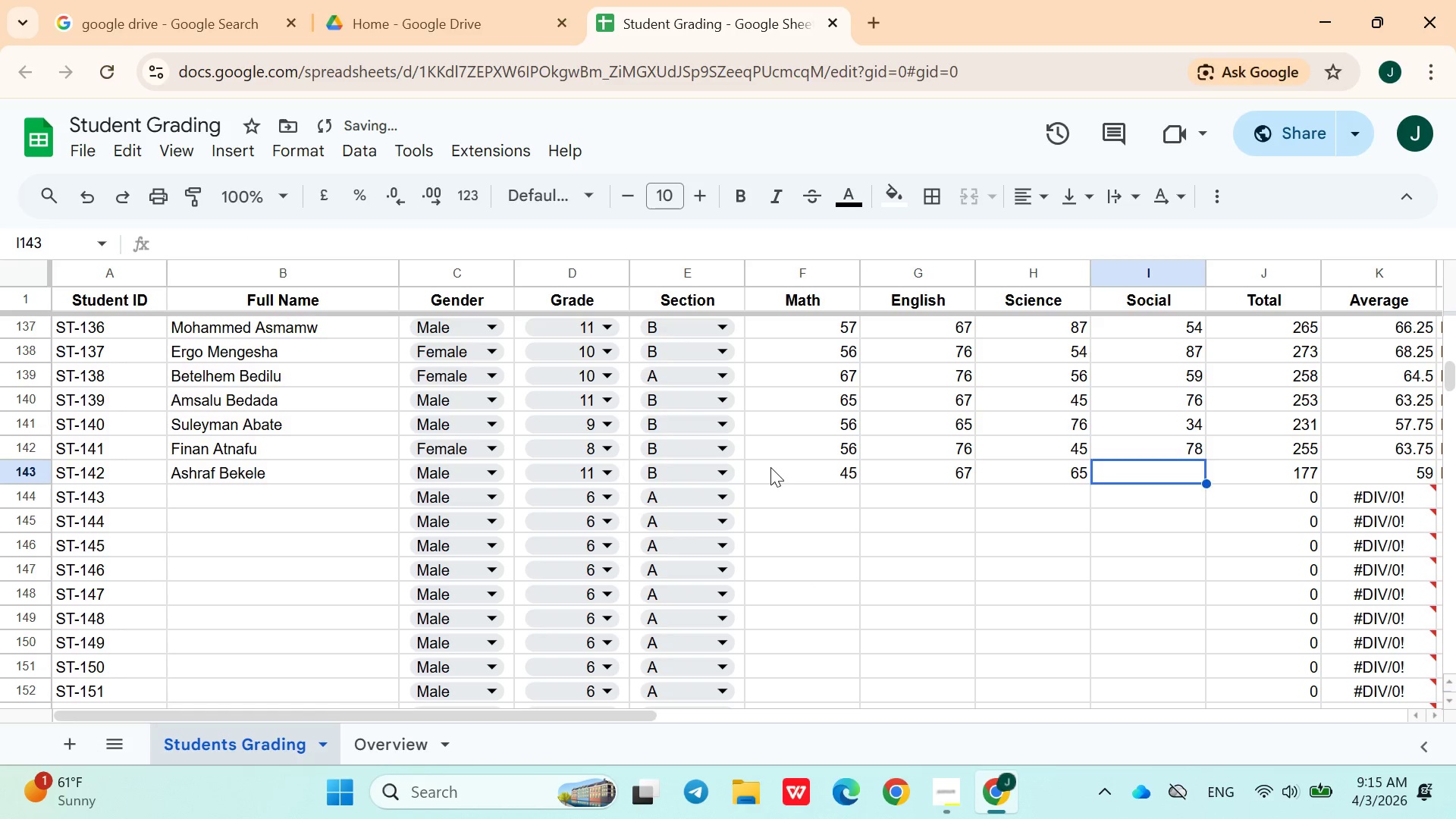 
type(76)
 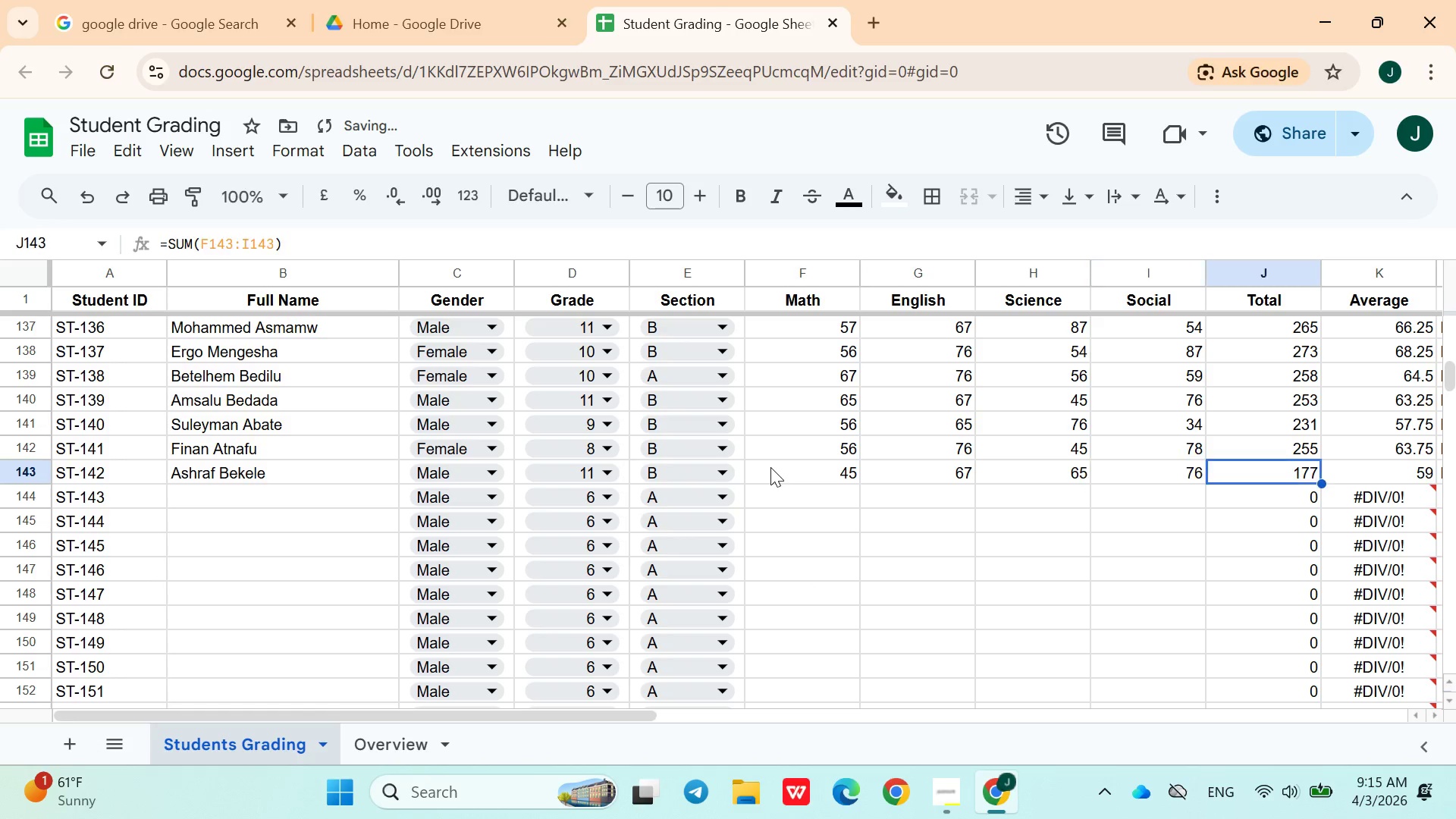 
key(ArrowRight)
 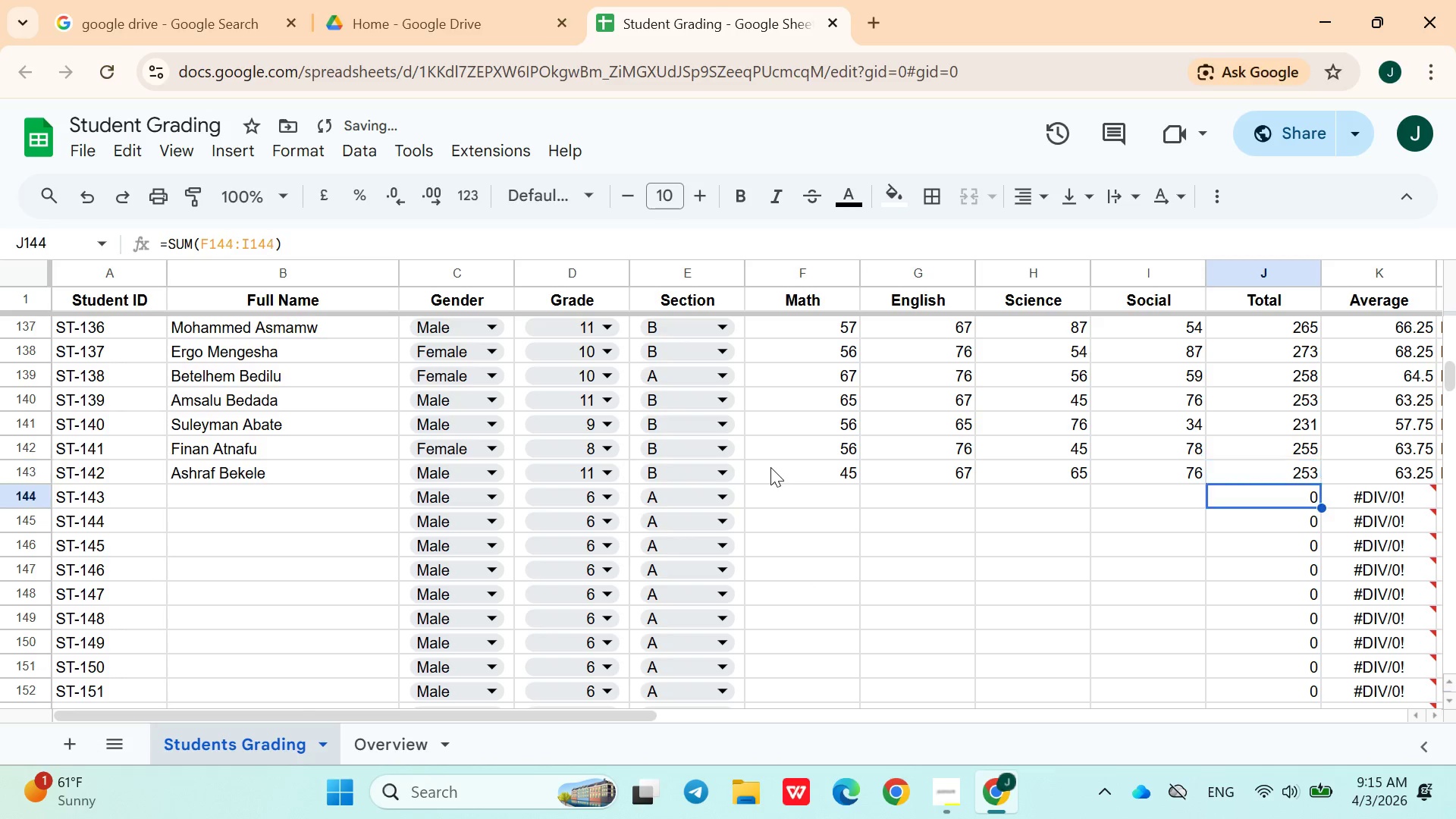 
key(ArrowDown)
 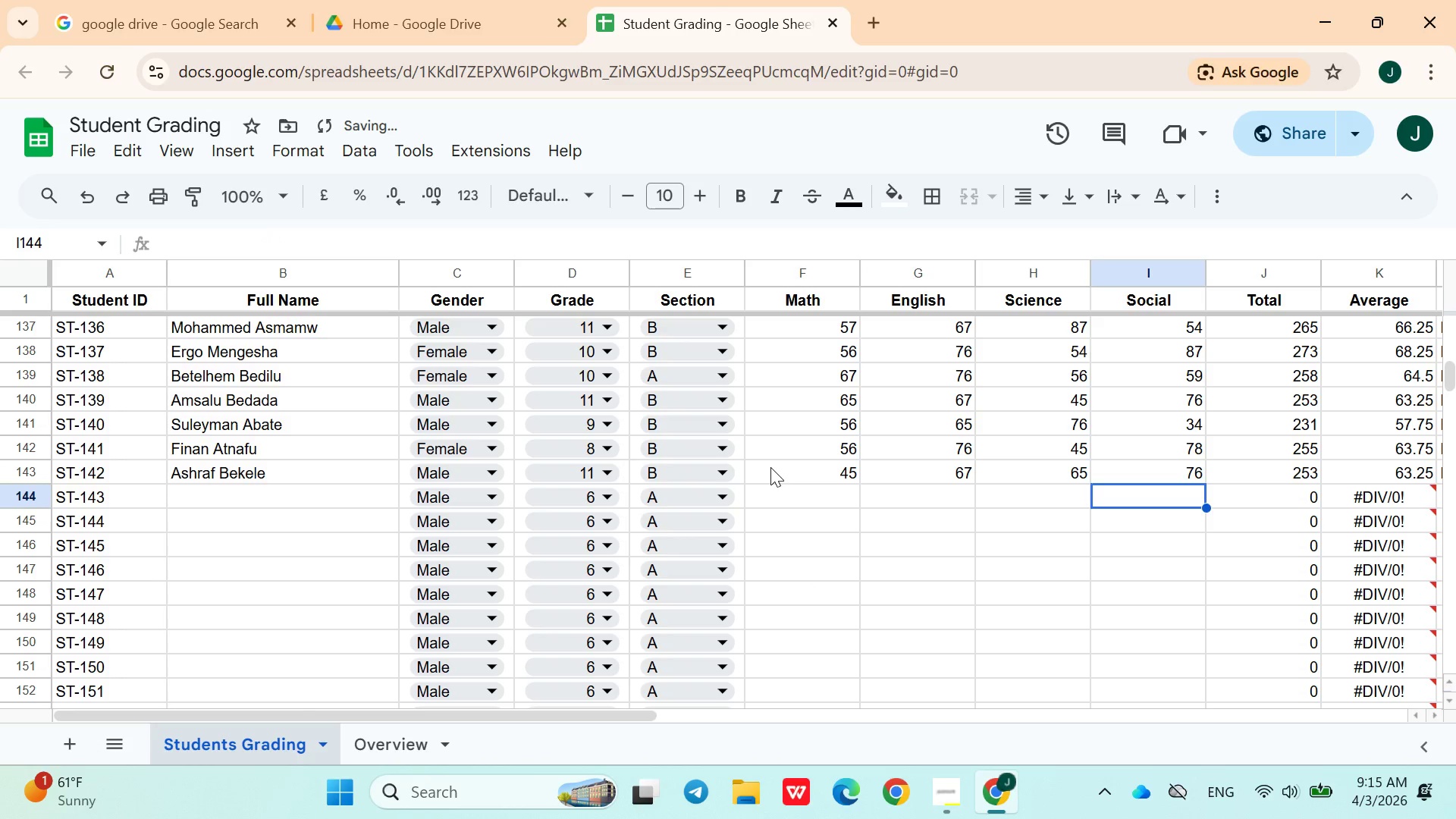 
hold_key(key=ArrowLeft, duration=0.92)
 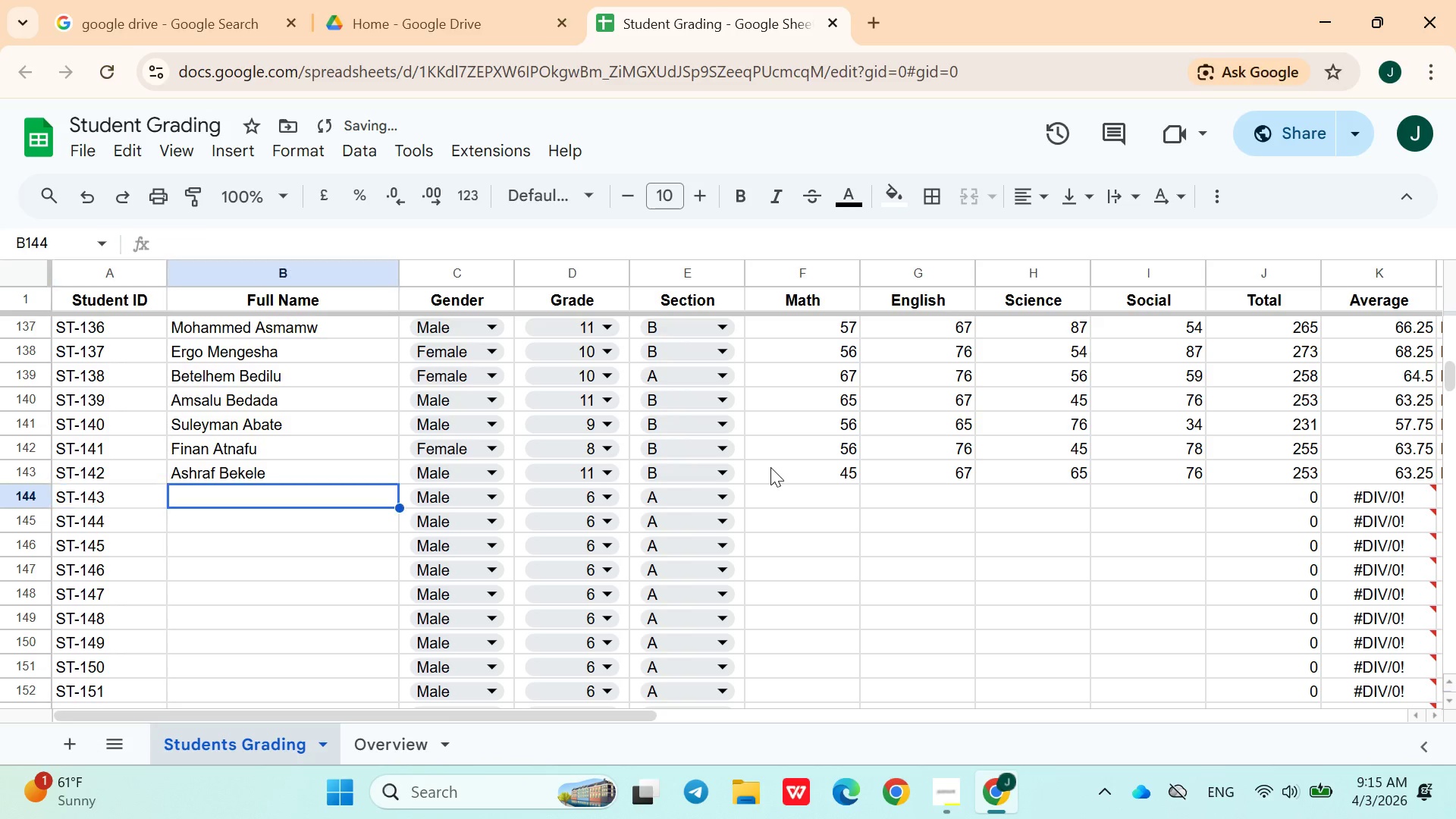 
key(ArrowRight)
 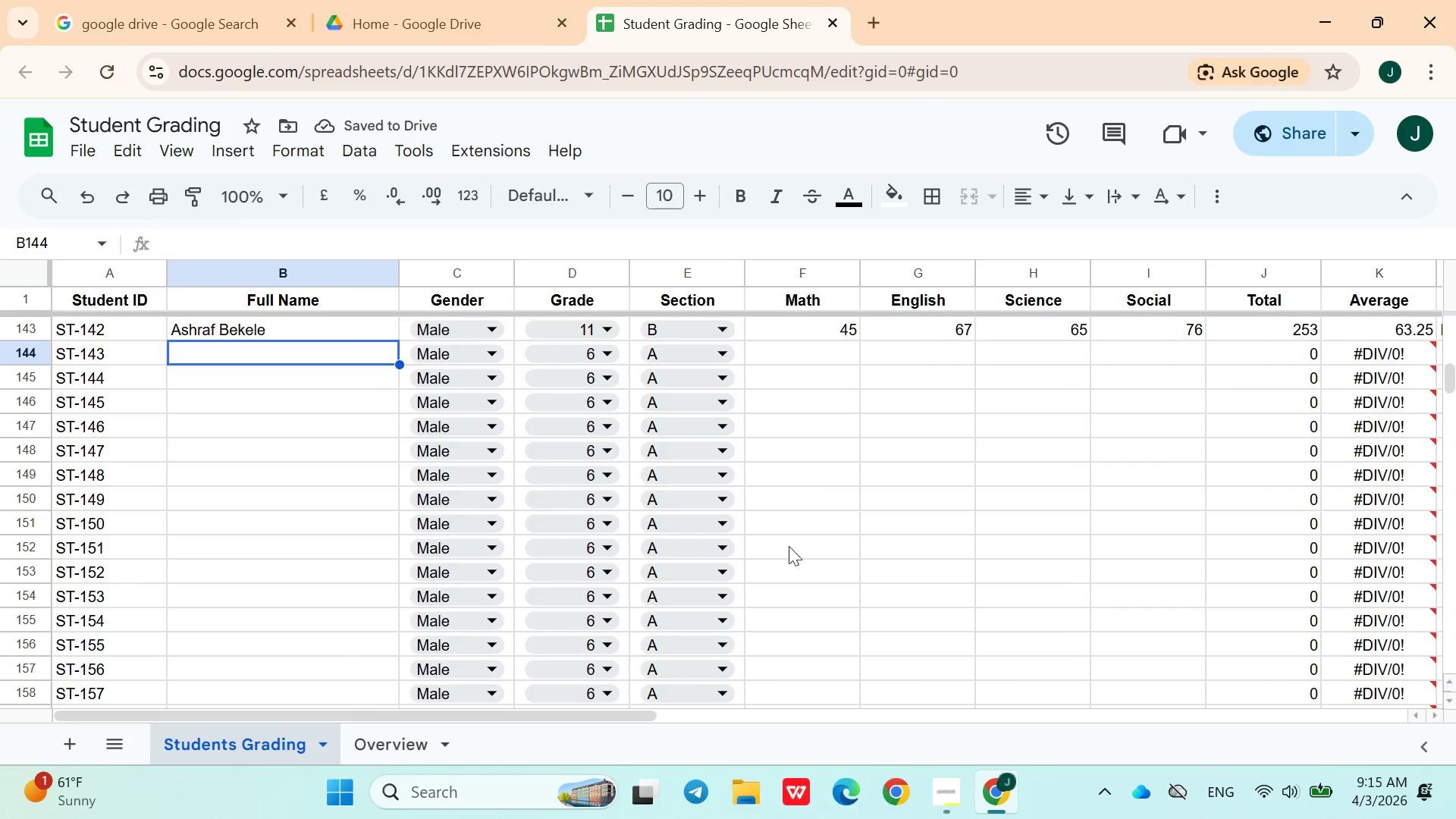 
left_click([943, 786])